 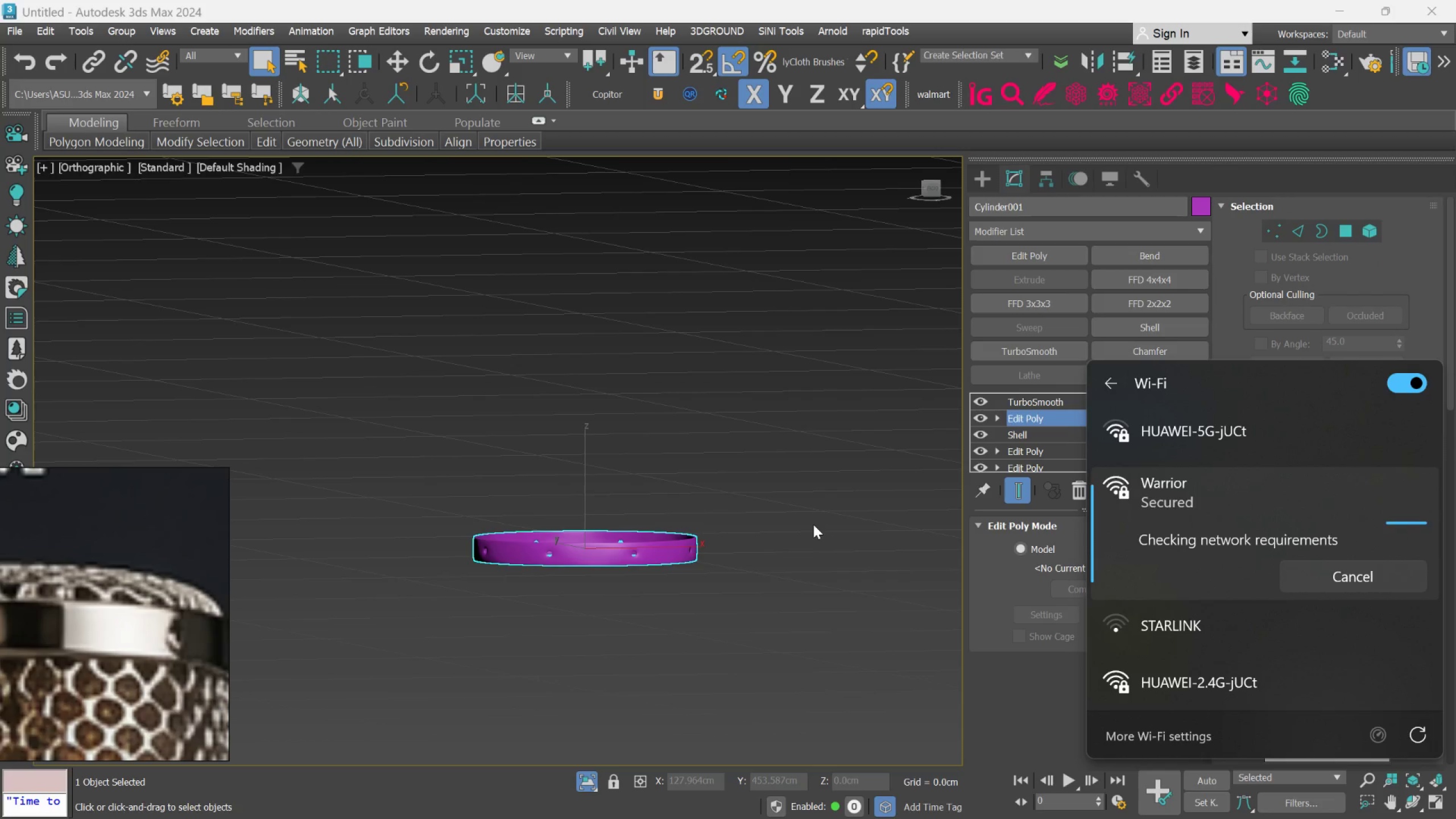 
left_click([1332, 572])
 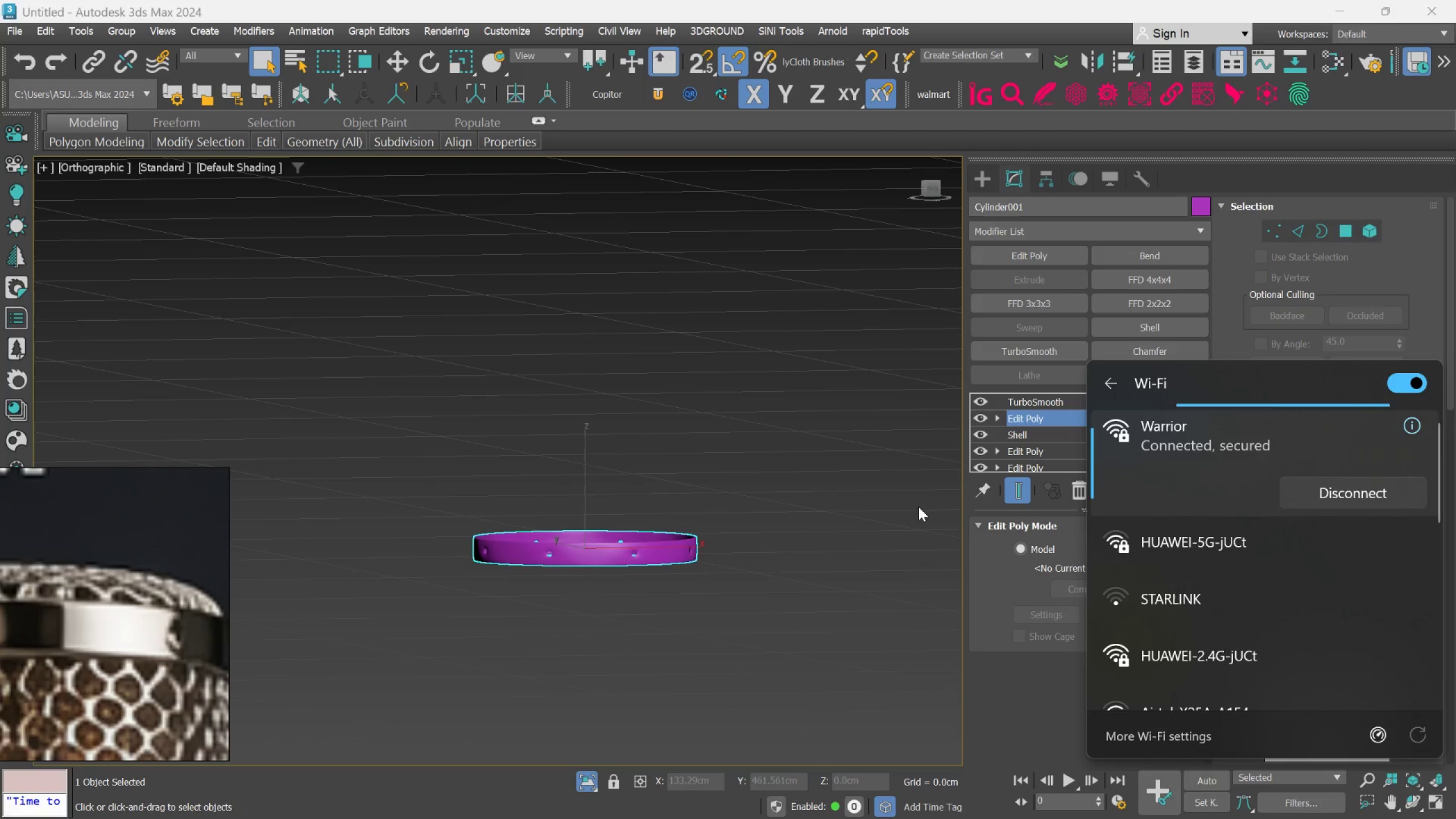 
left_click([790, 511])
 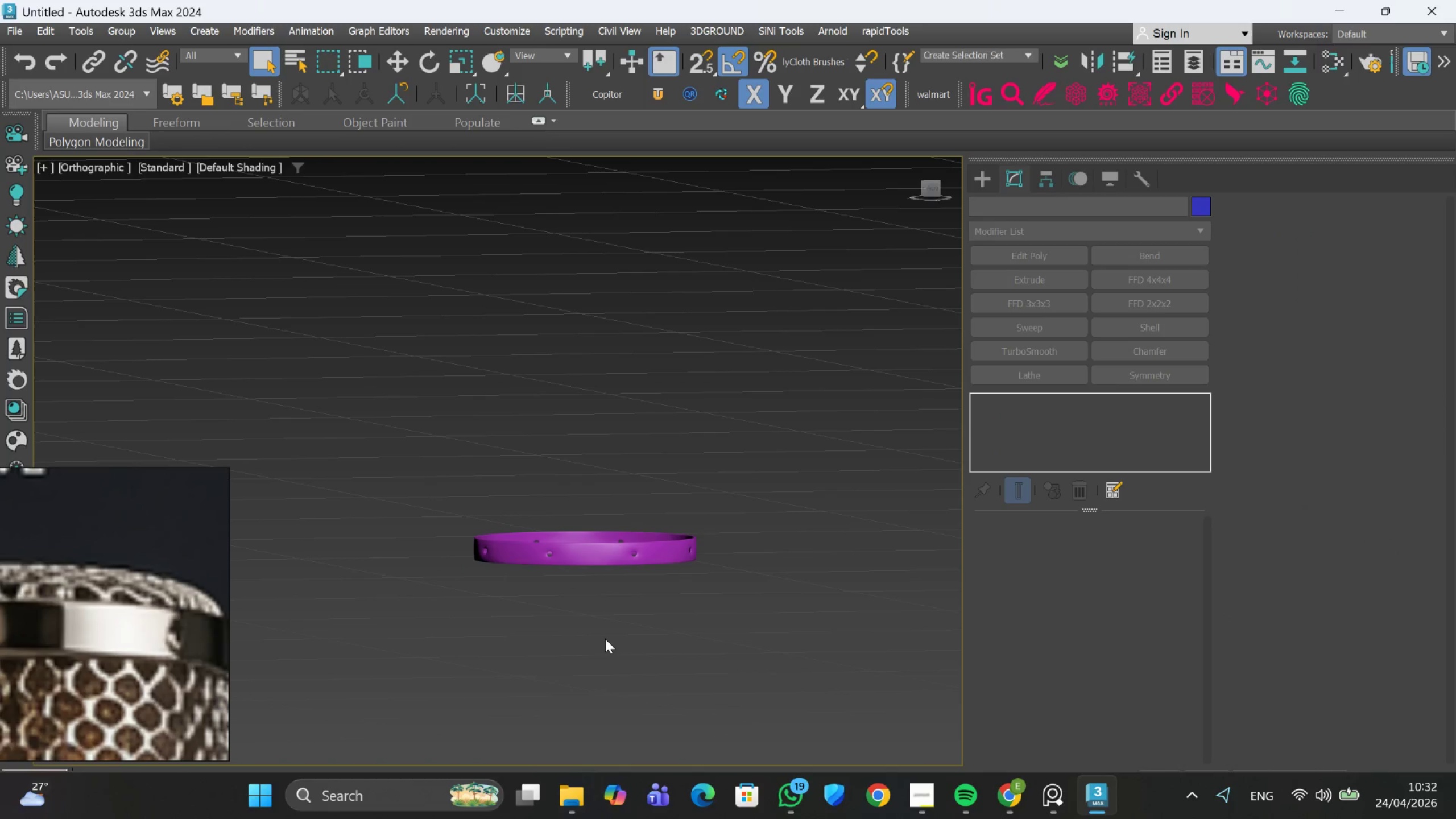 
left_click([608, 550])
 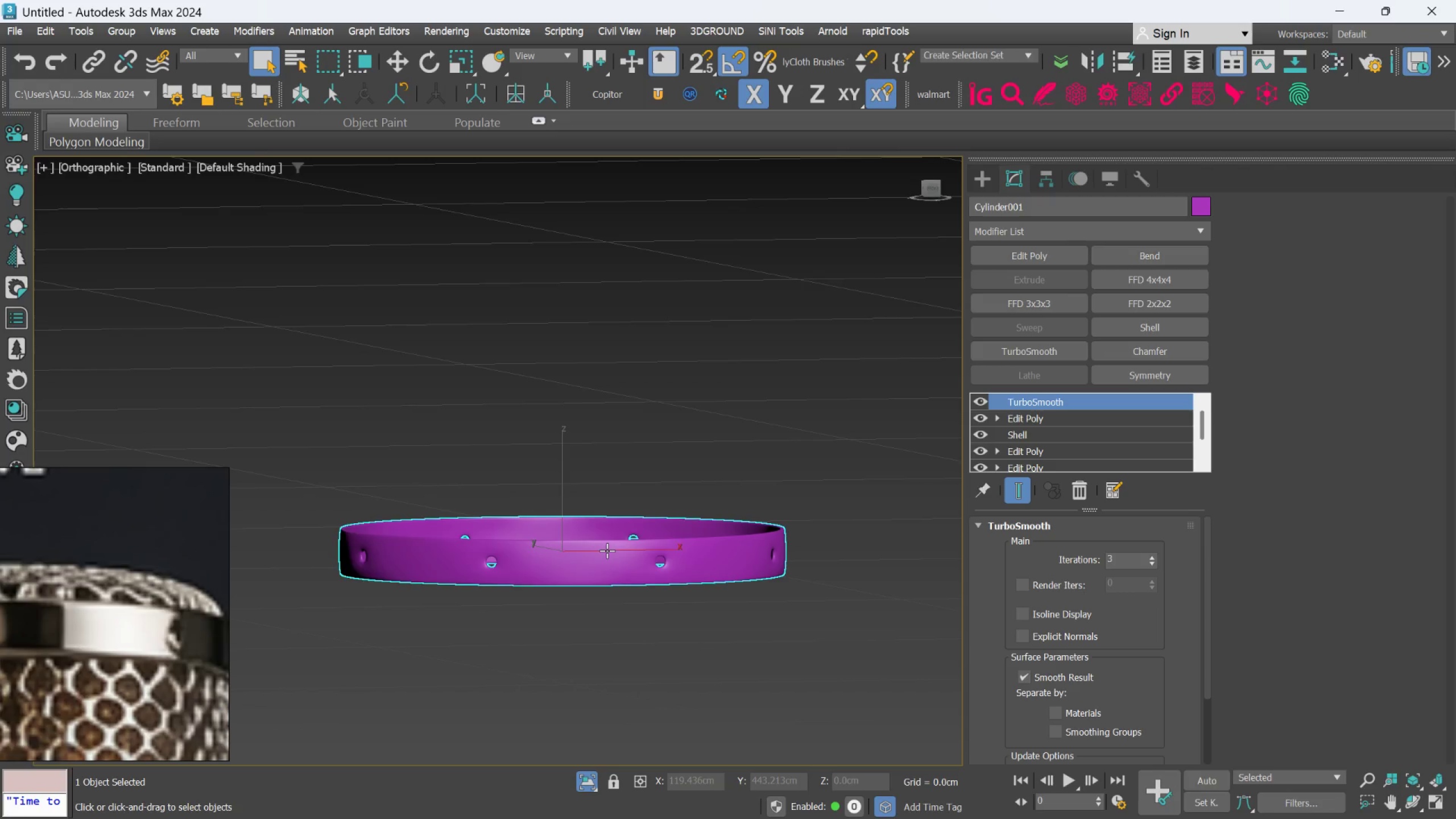 
scroll: coordinate [607, 545], scroll_direction: up, amount: 2.0
 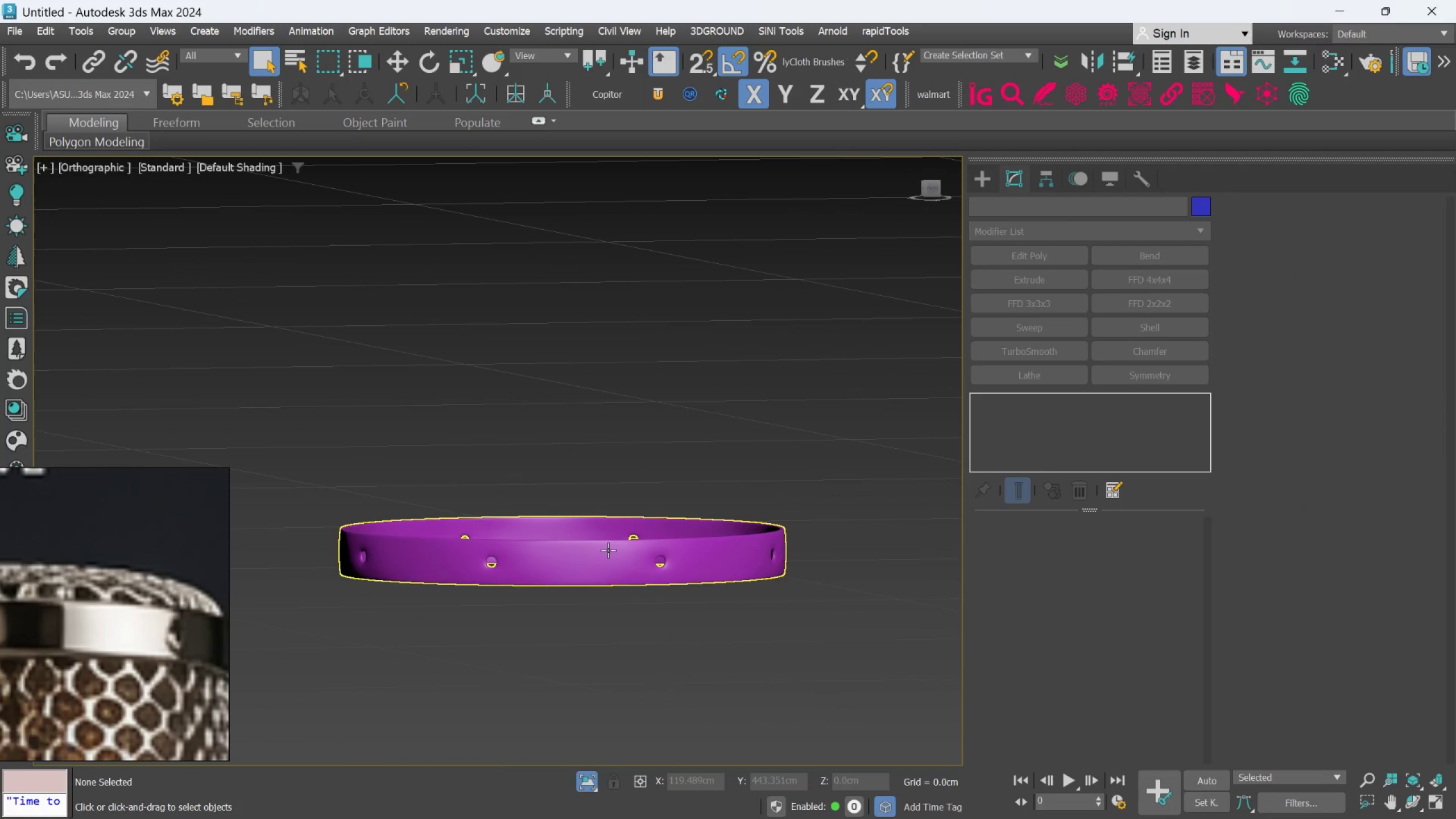 
scroll: coordinate [606, 551], scroll_direction: down, amount: 1.0
 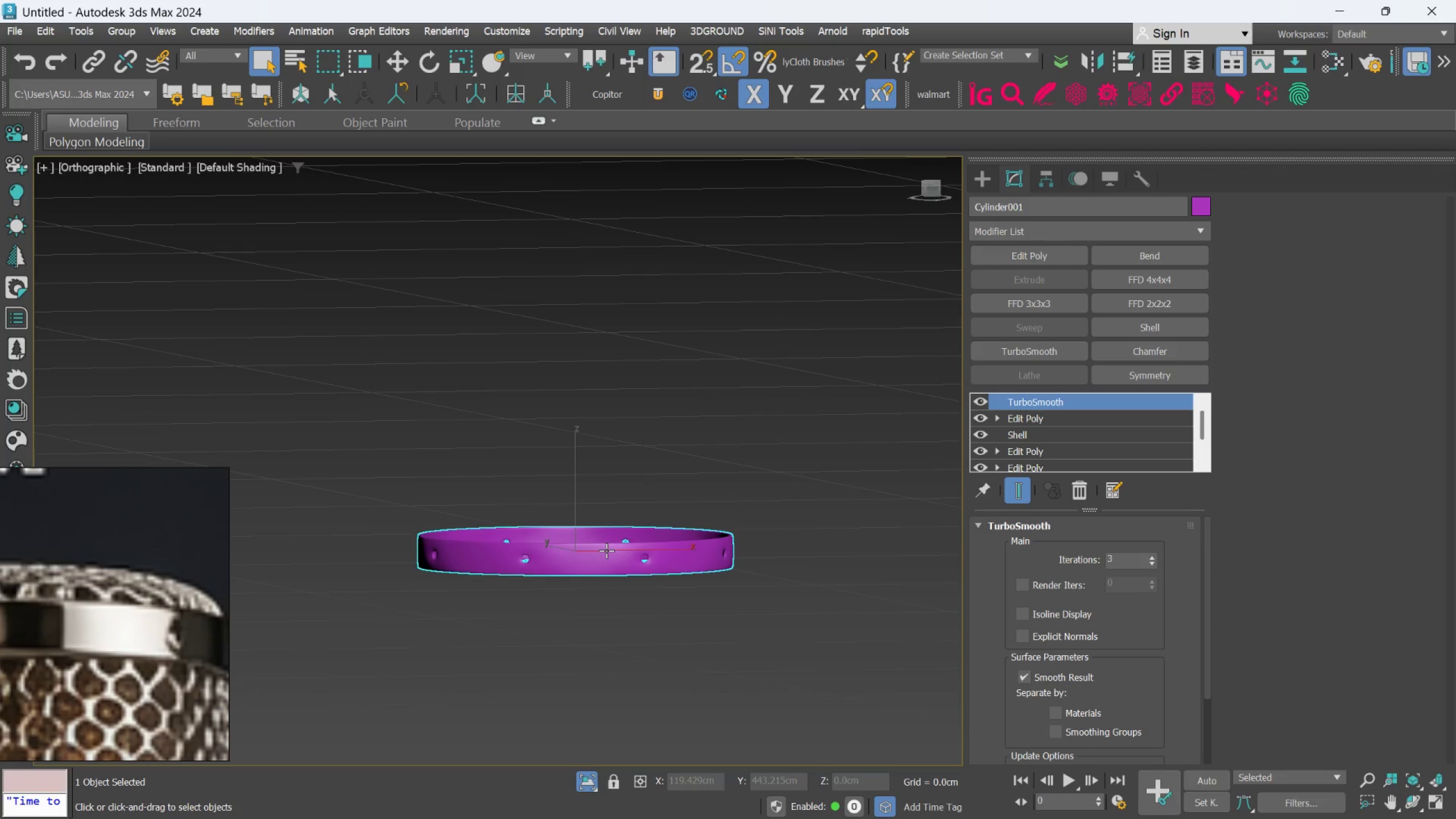 
hold_key(key=AltLeft, duration=0.7)
scroll: coordinate [606, 551], scroll_direction: down, amount: 1.0
 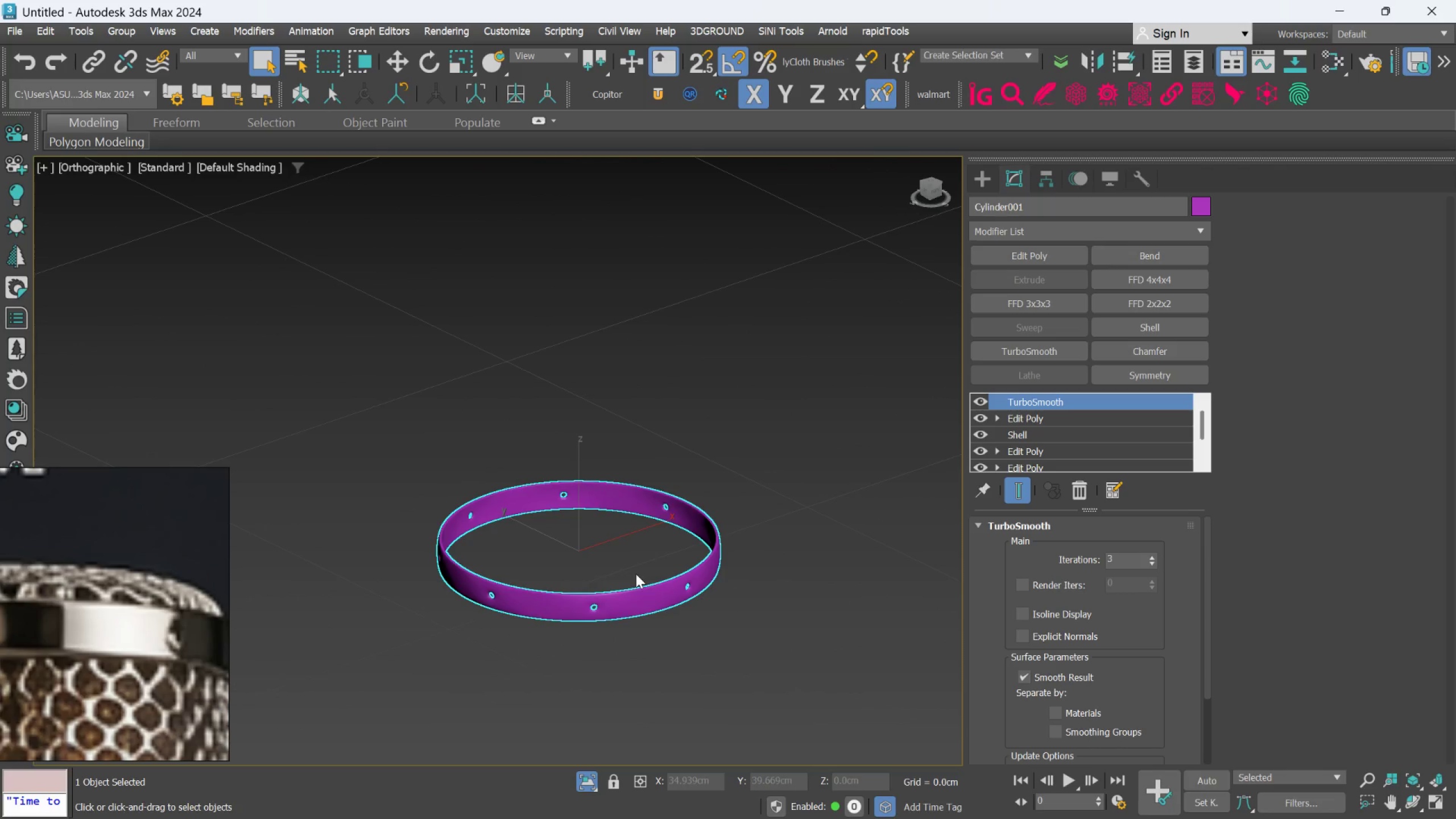 
key(F4)
 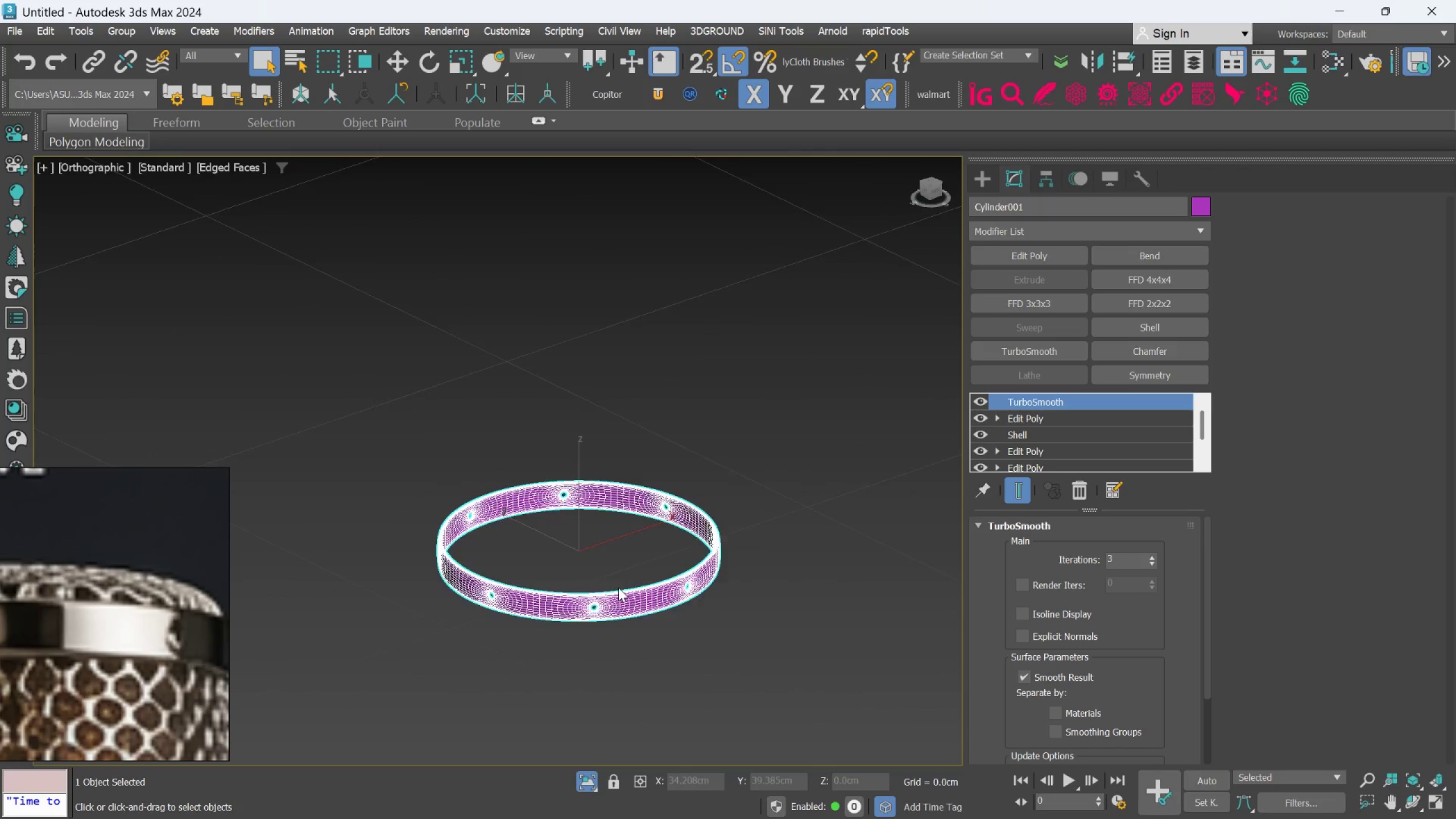 
hold_key(key=AltLeft, duration=0.52)
 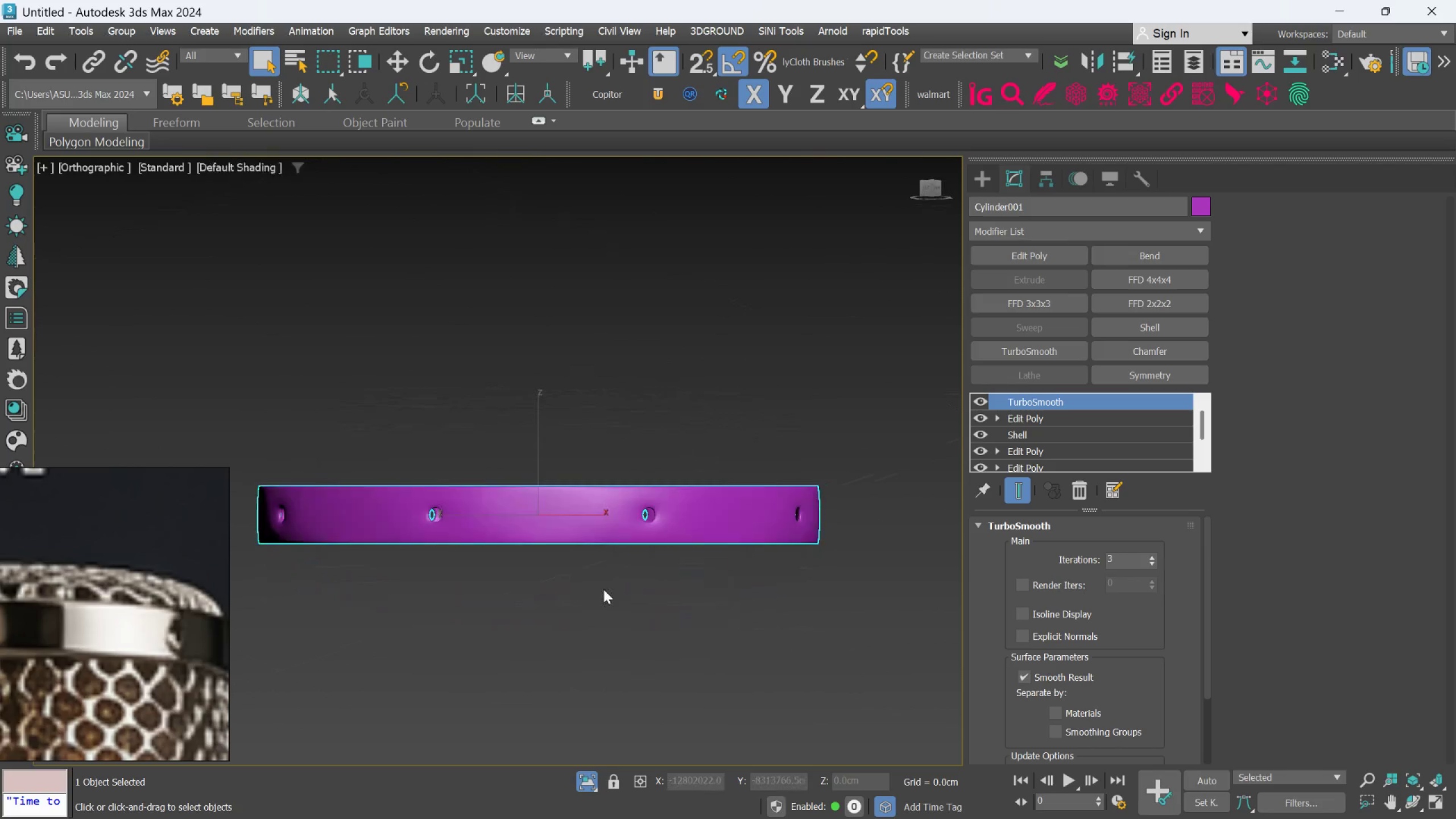 
scroll: coordinate [583, 617], scroll_direction: up, amount: 2.0
 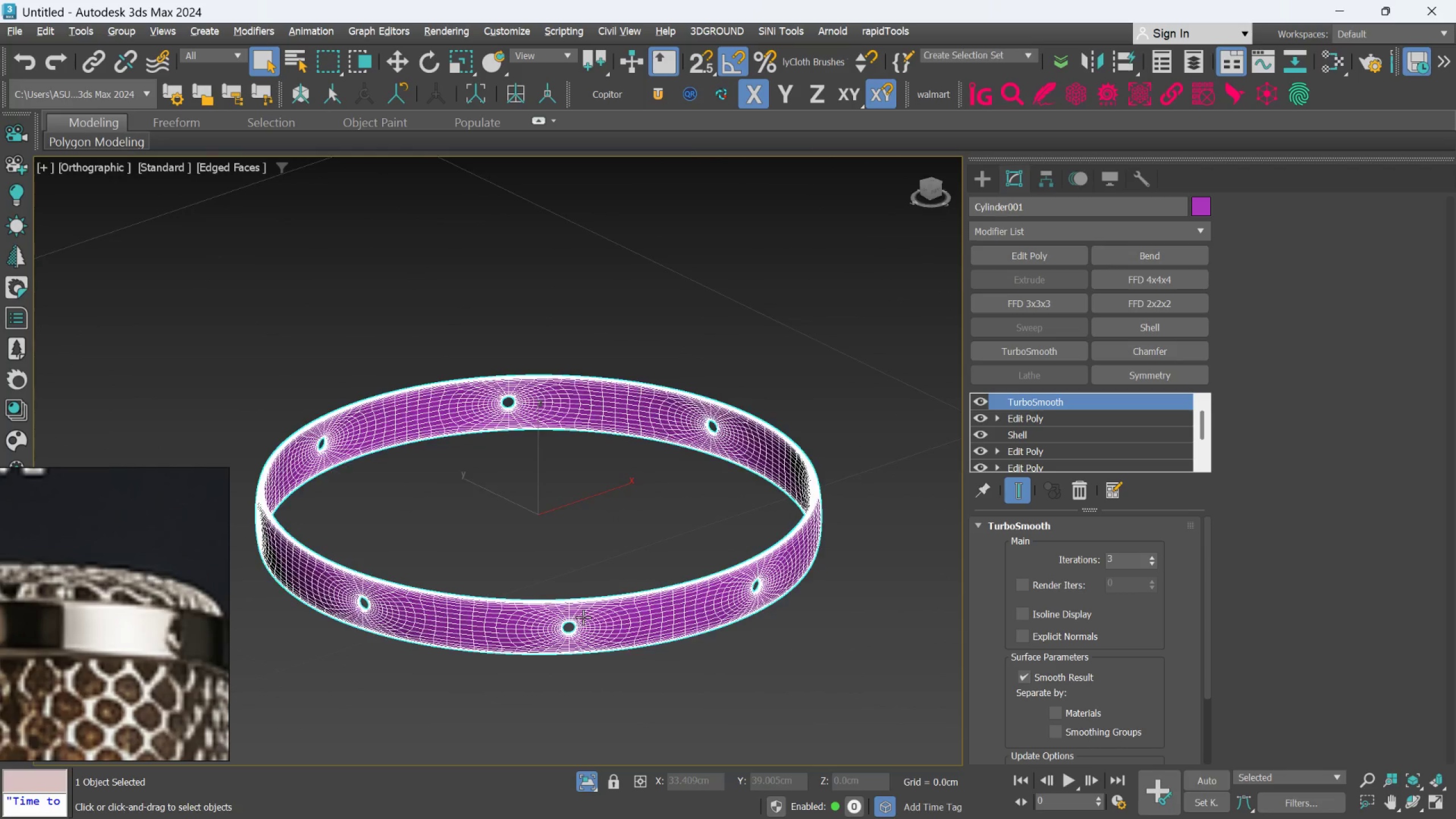 
key(F4)
 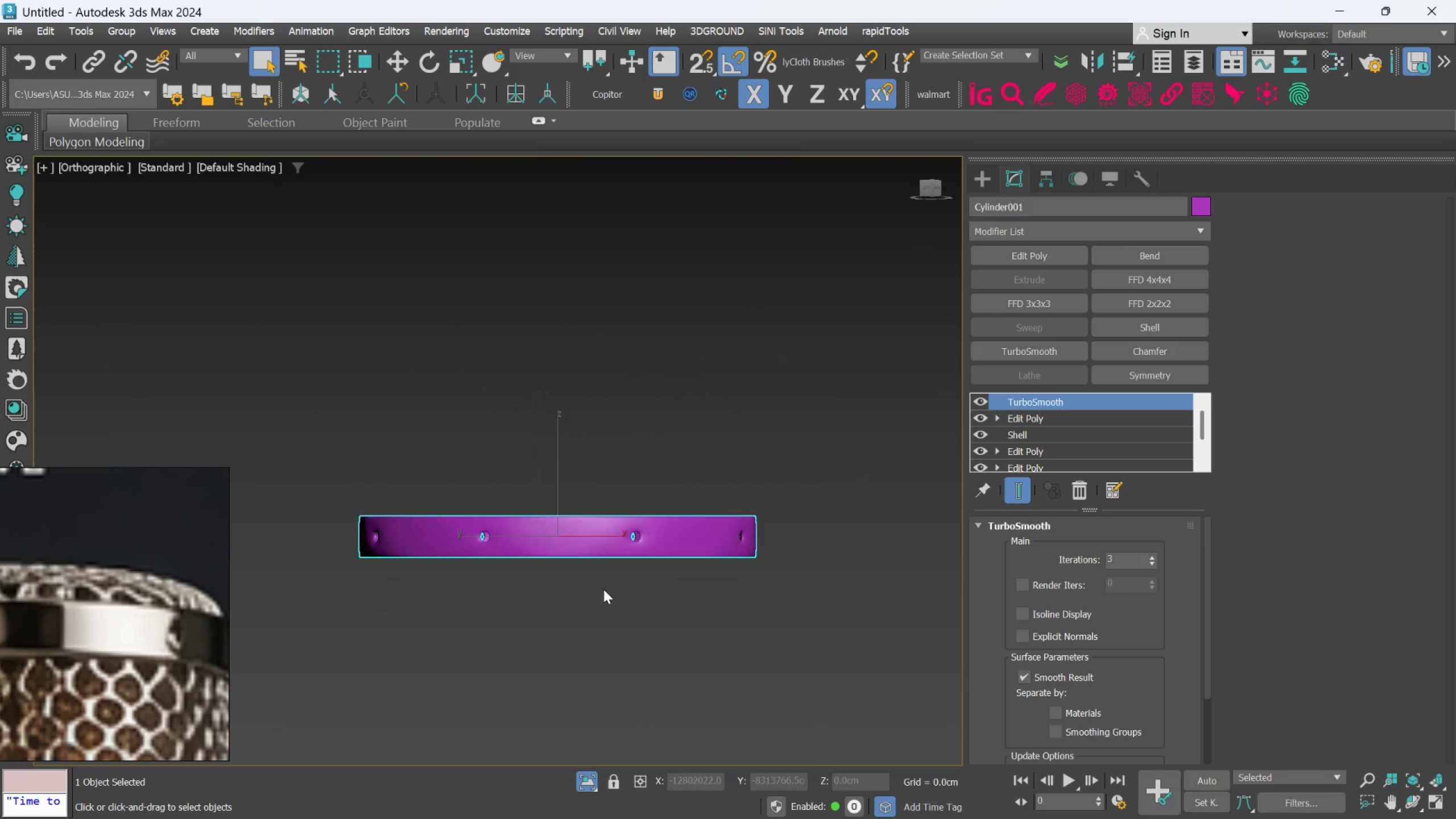 
key(Alt+AltLeft)
 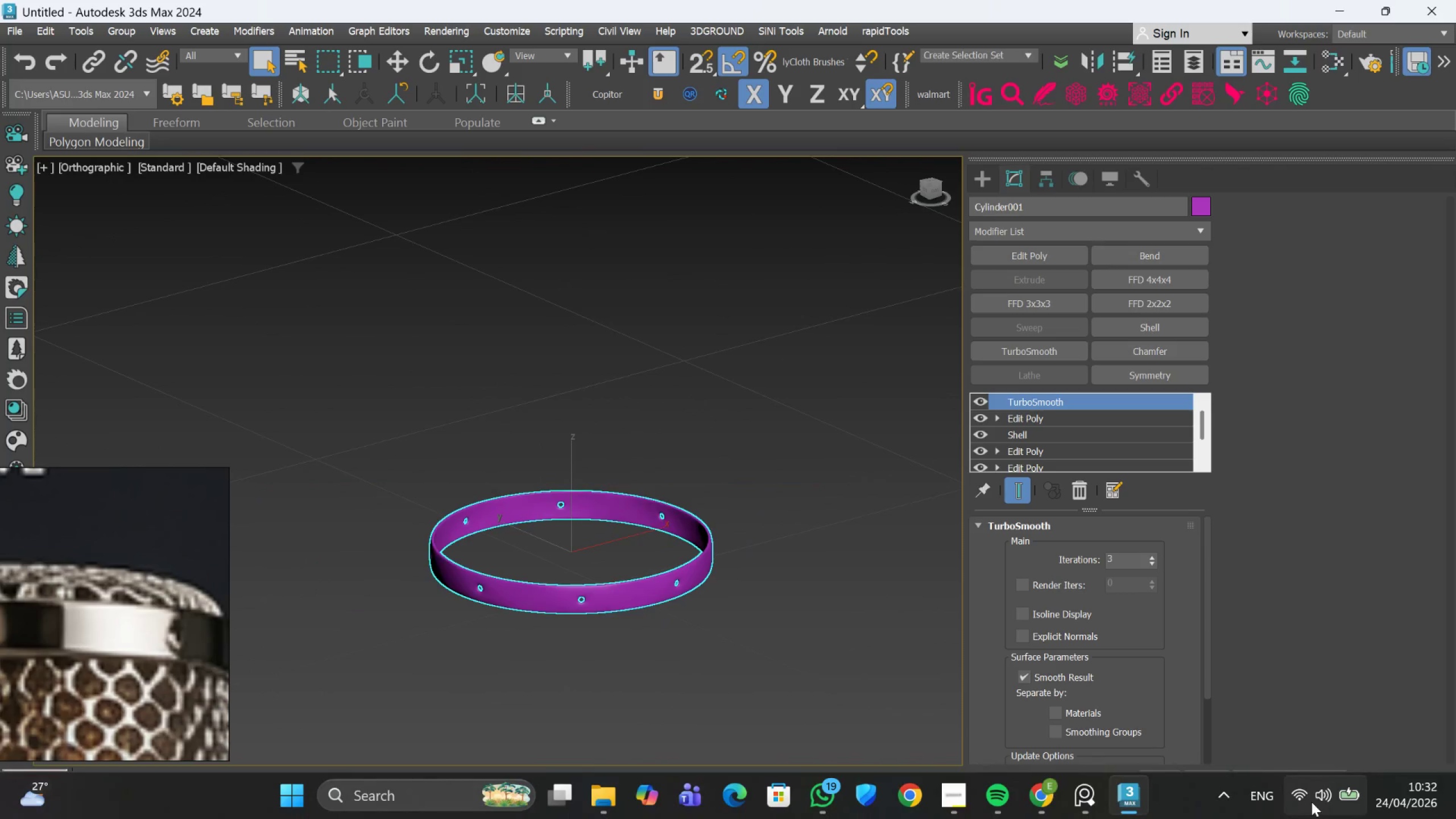 
scroll: coordinate [603, 589], scroll_direction: down, amount: 2.0
 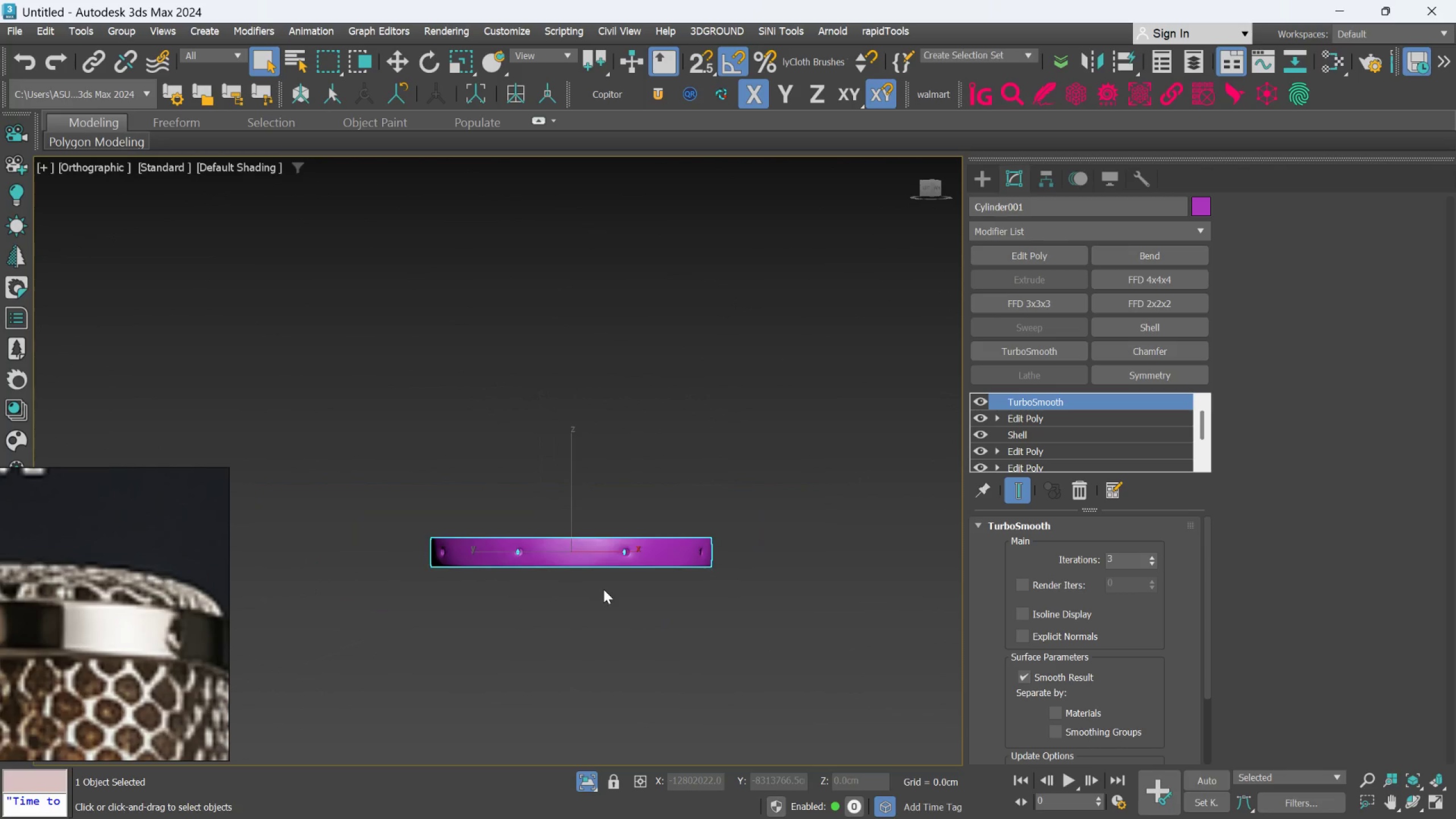 
left_click([1307, 802])
 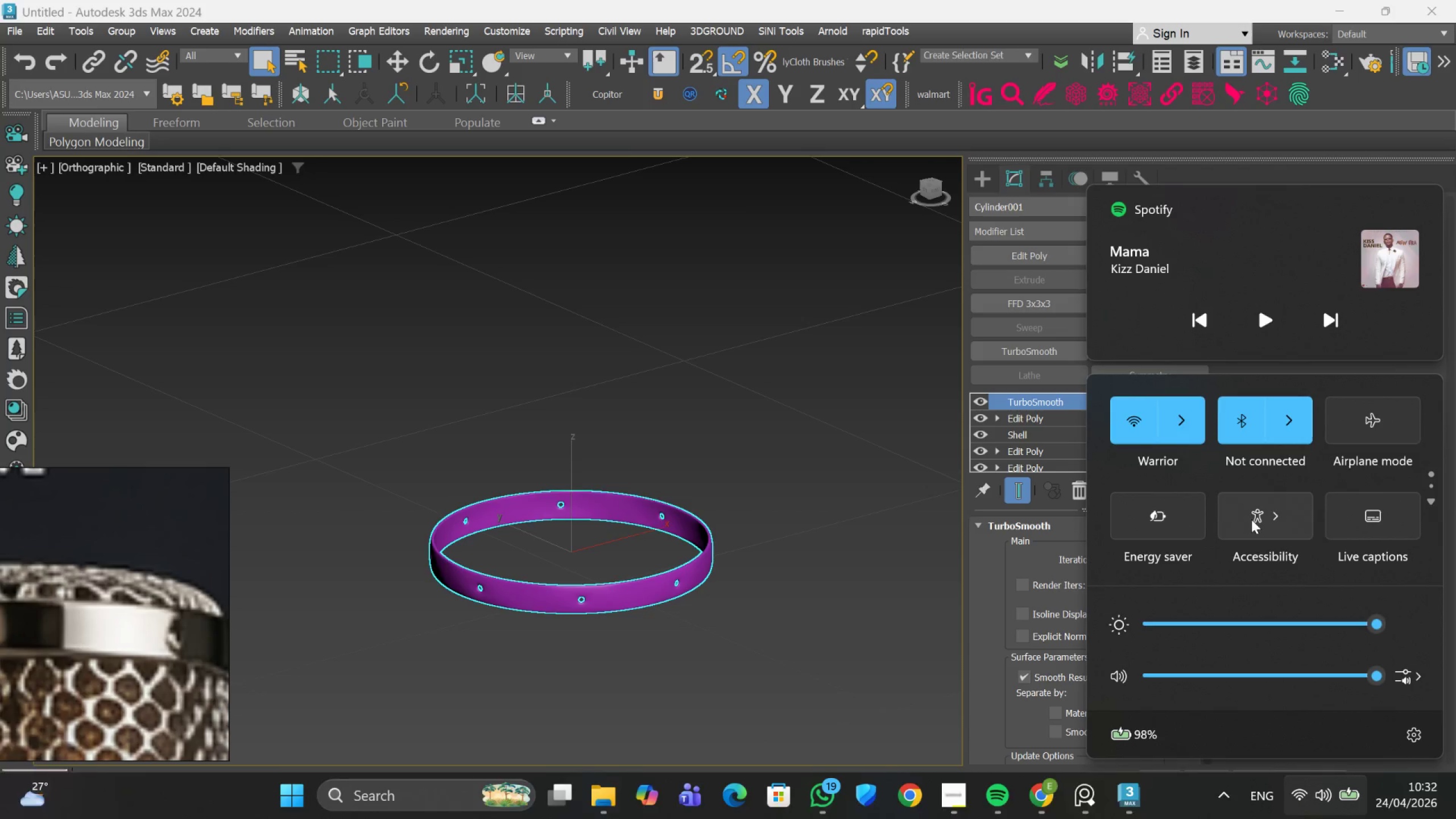 
left_click([1193, 423])
 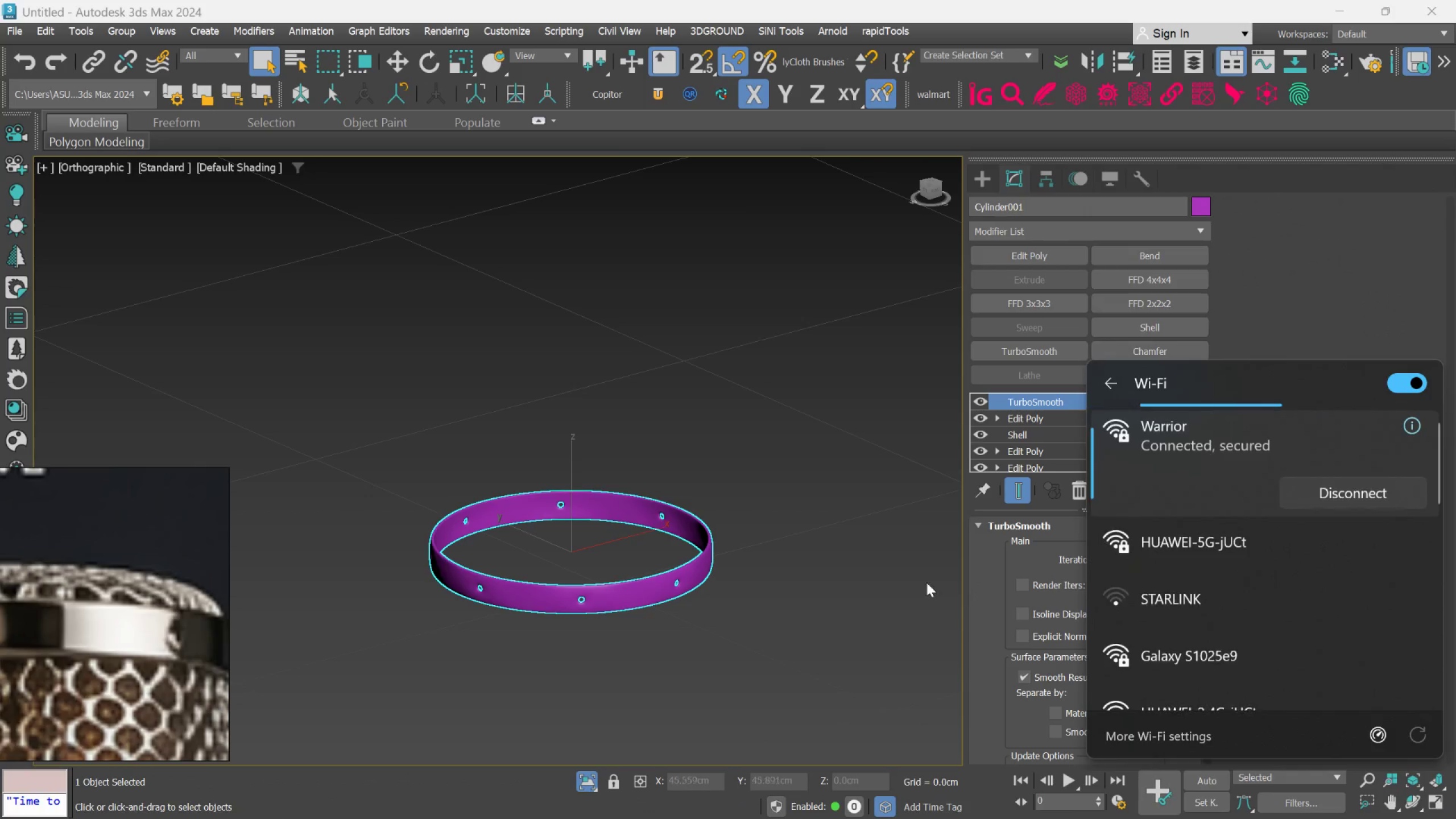 
left_click([926, 582])
 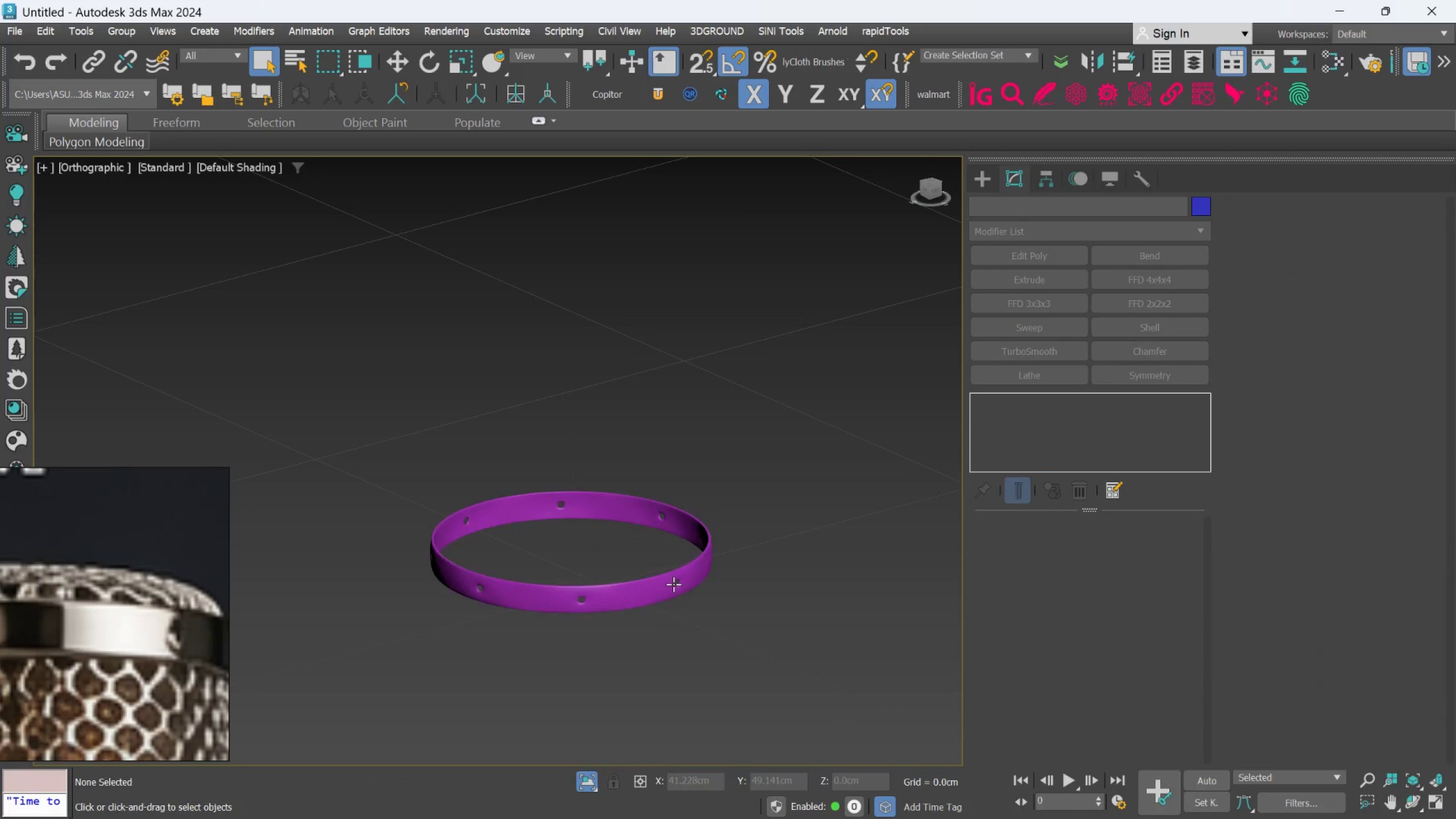 
left_click([659, 579])
 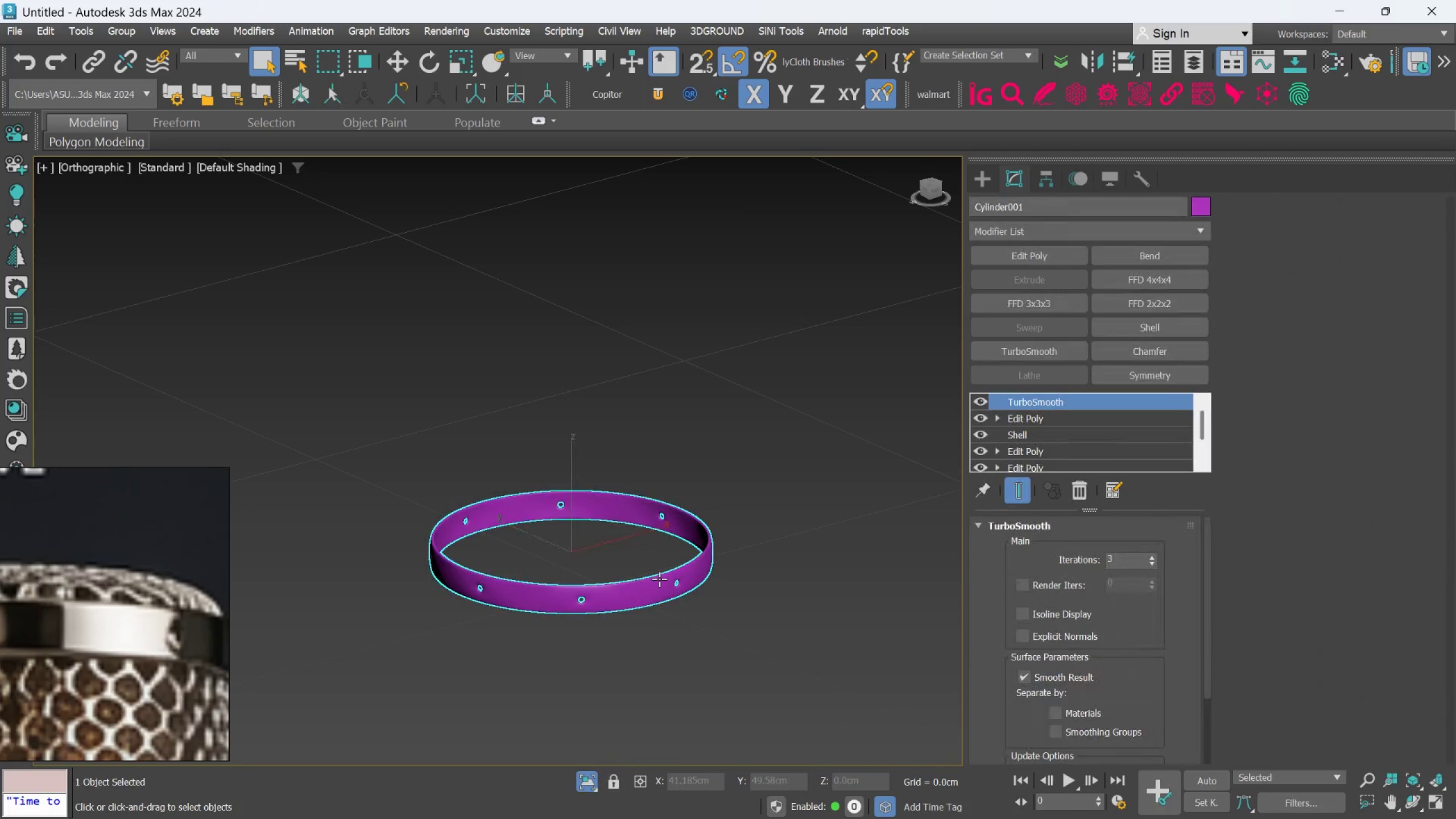 
hold_key(key=AltLeft, duration=0.48)
 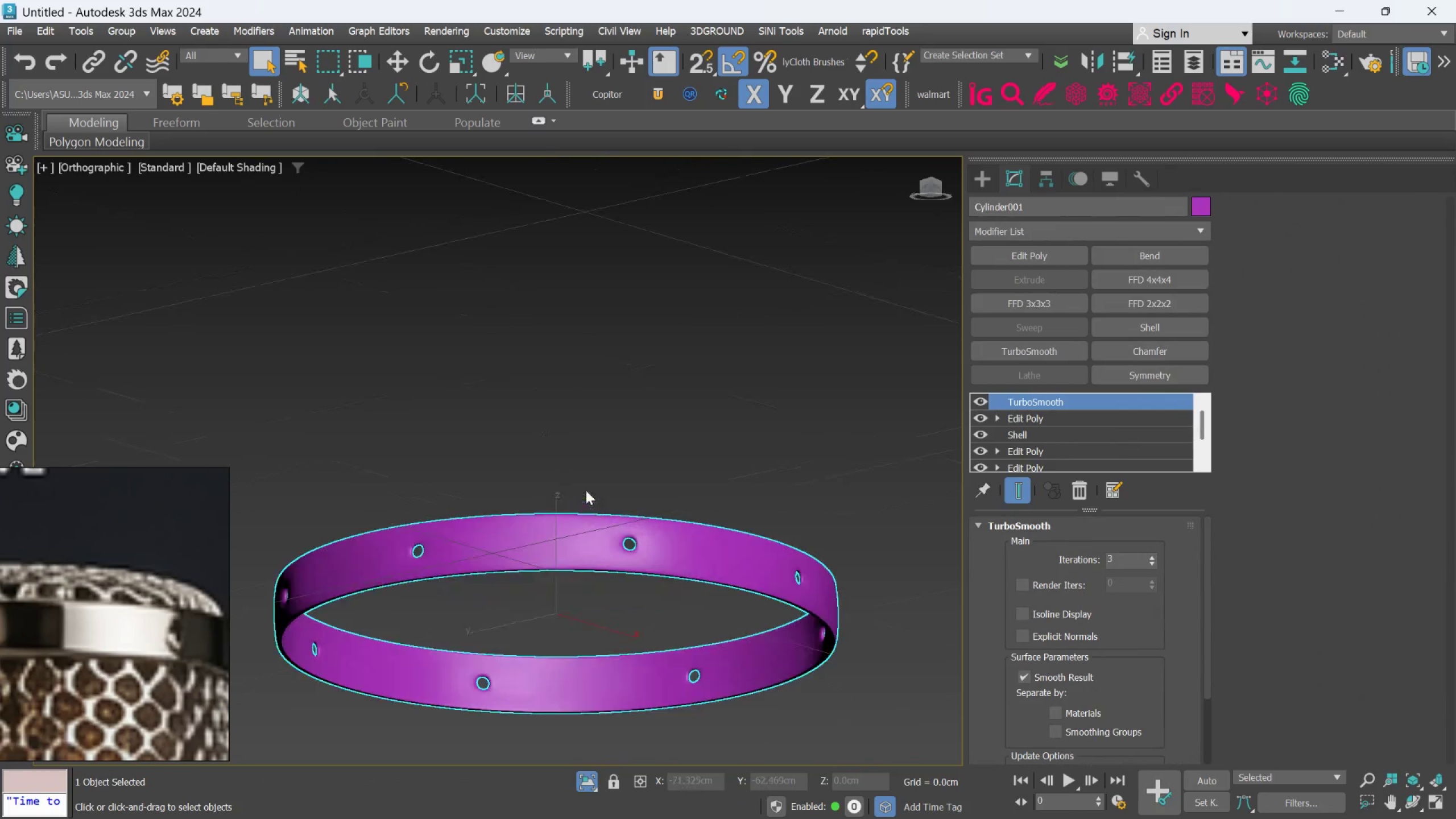 
hold_key(key=AltLeft, duration=0.64)
 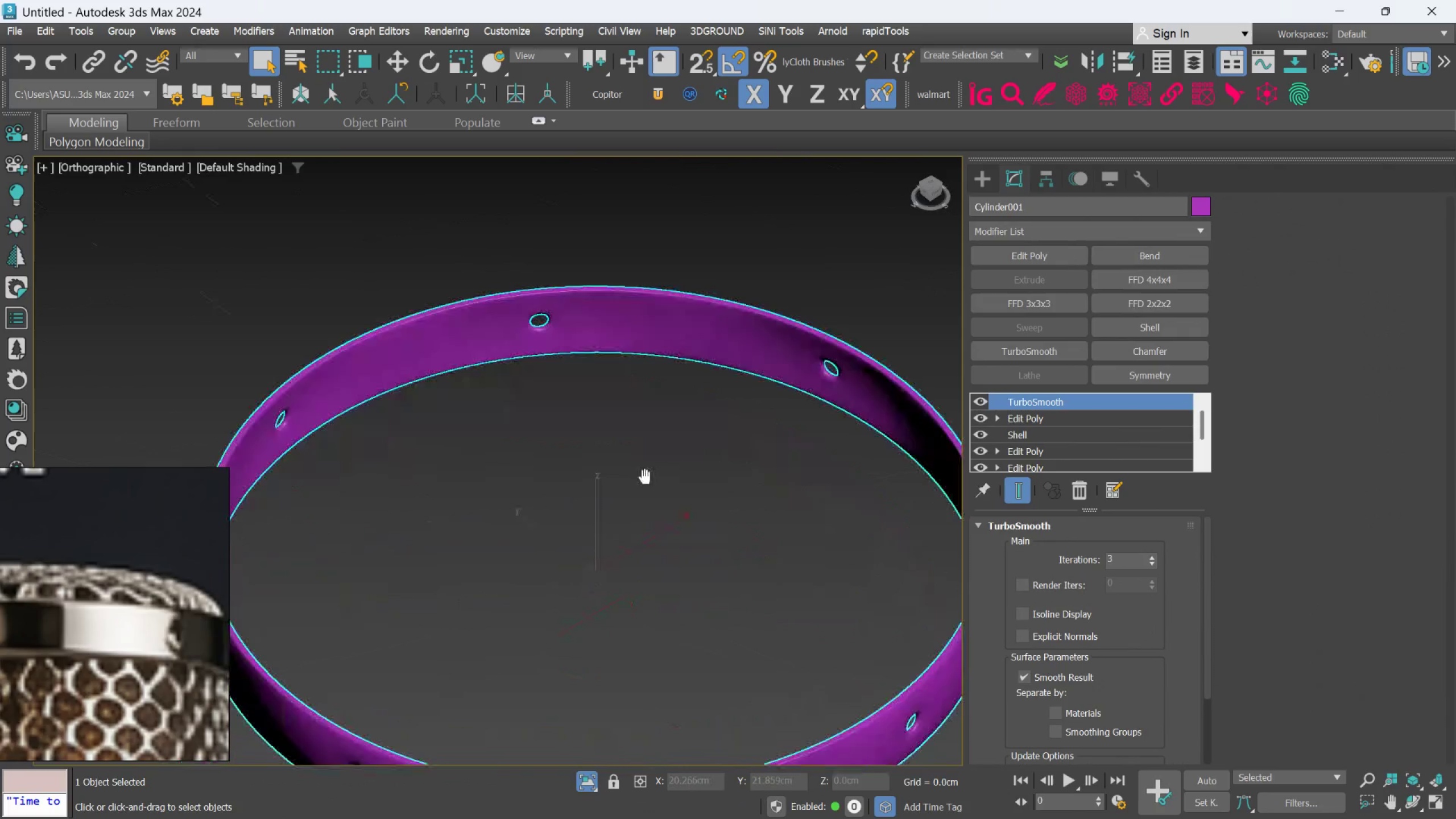 
scroll: coordinate [598, 507], scroll_direction: up, amount: 3.0
 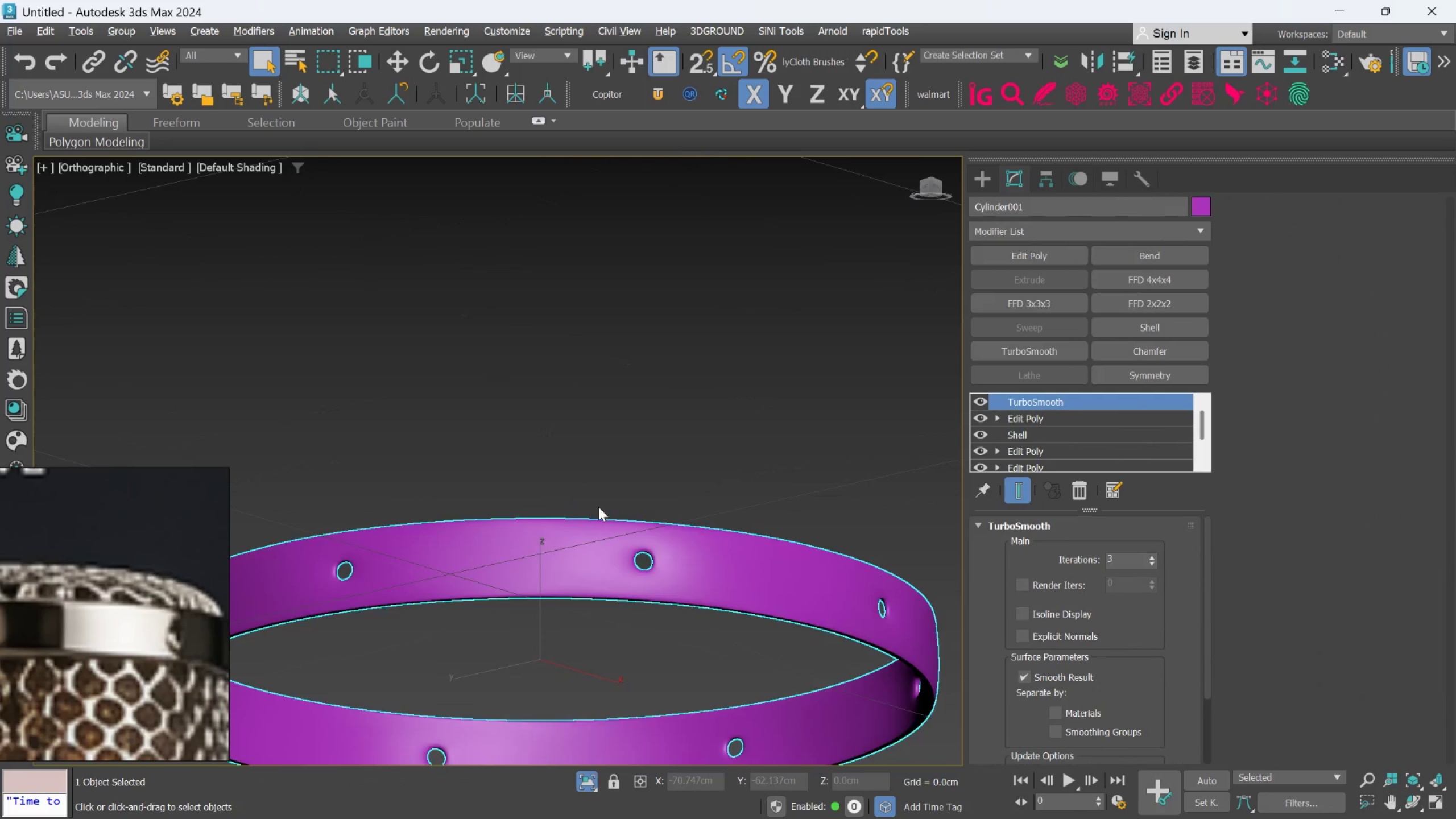 
scroll: coordinate [651, 468], scroll_direction: down, amount: 2.0
 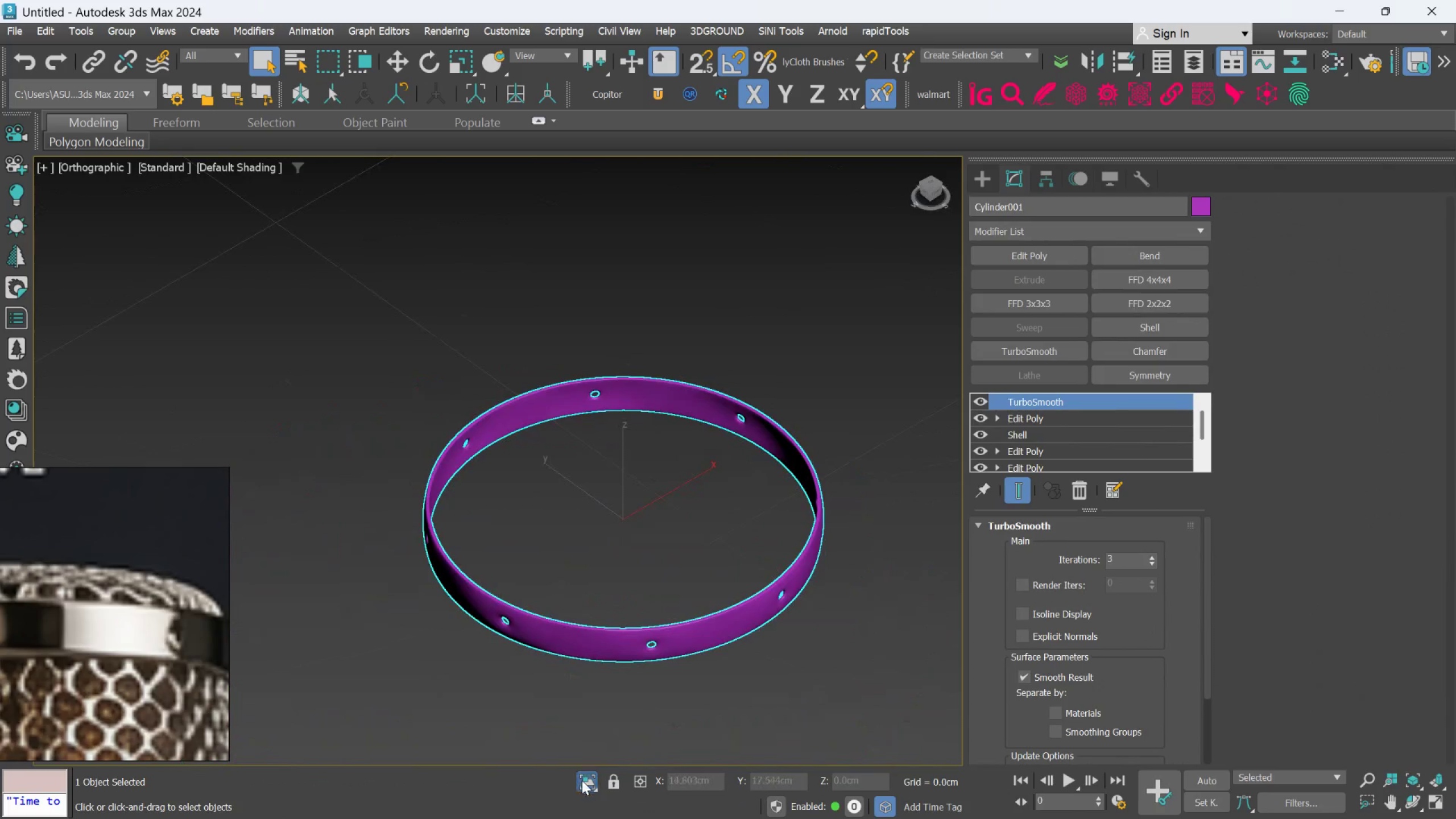 
left_click([582, 780])
 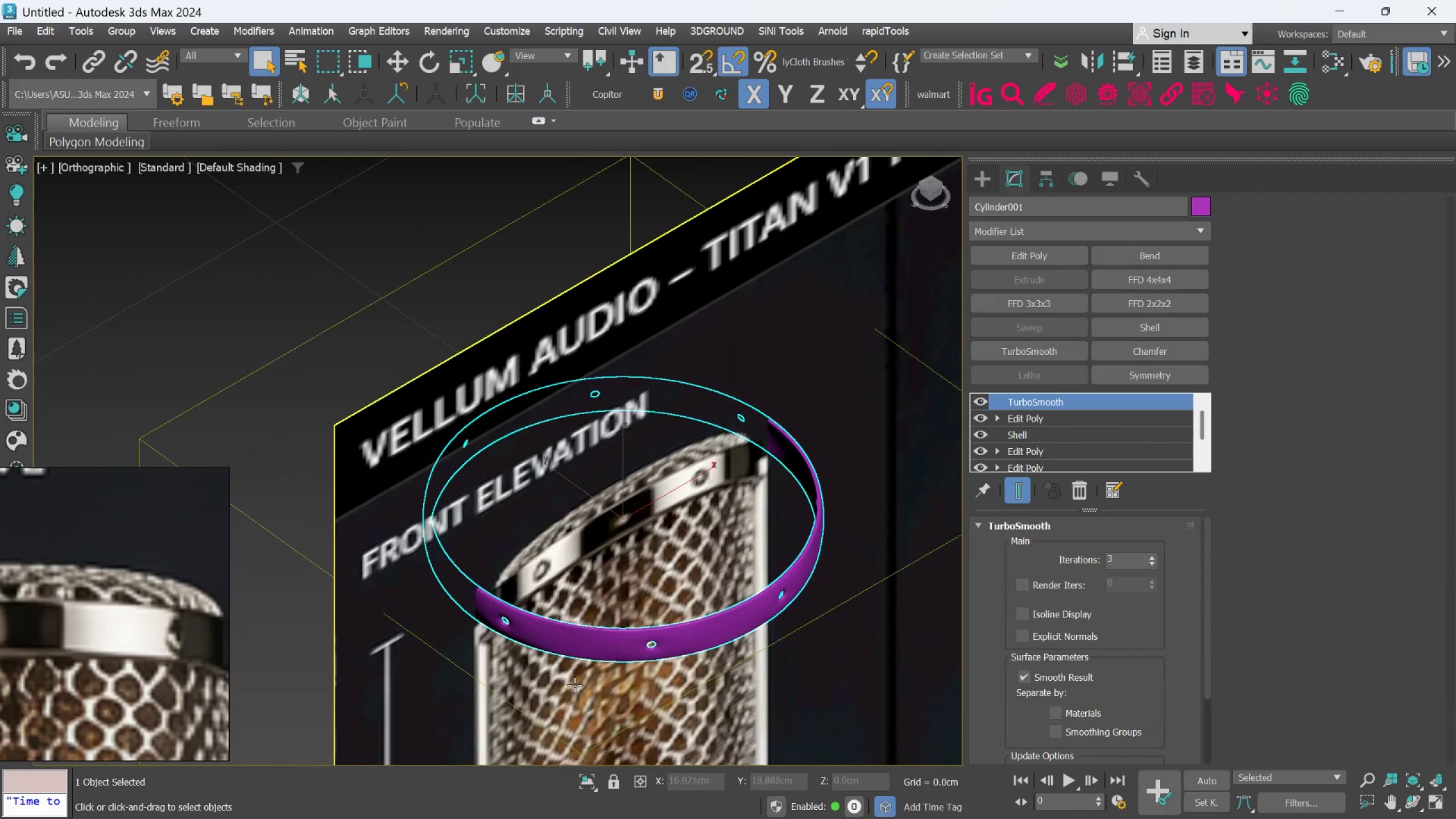 
type(df)
 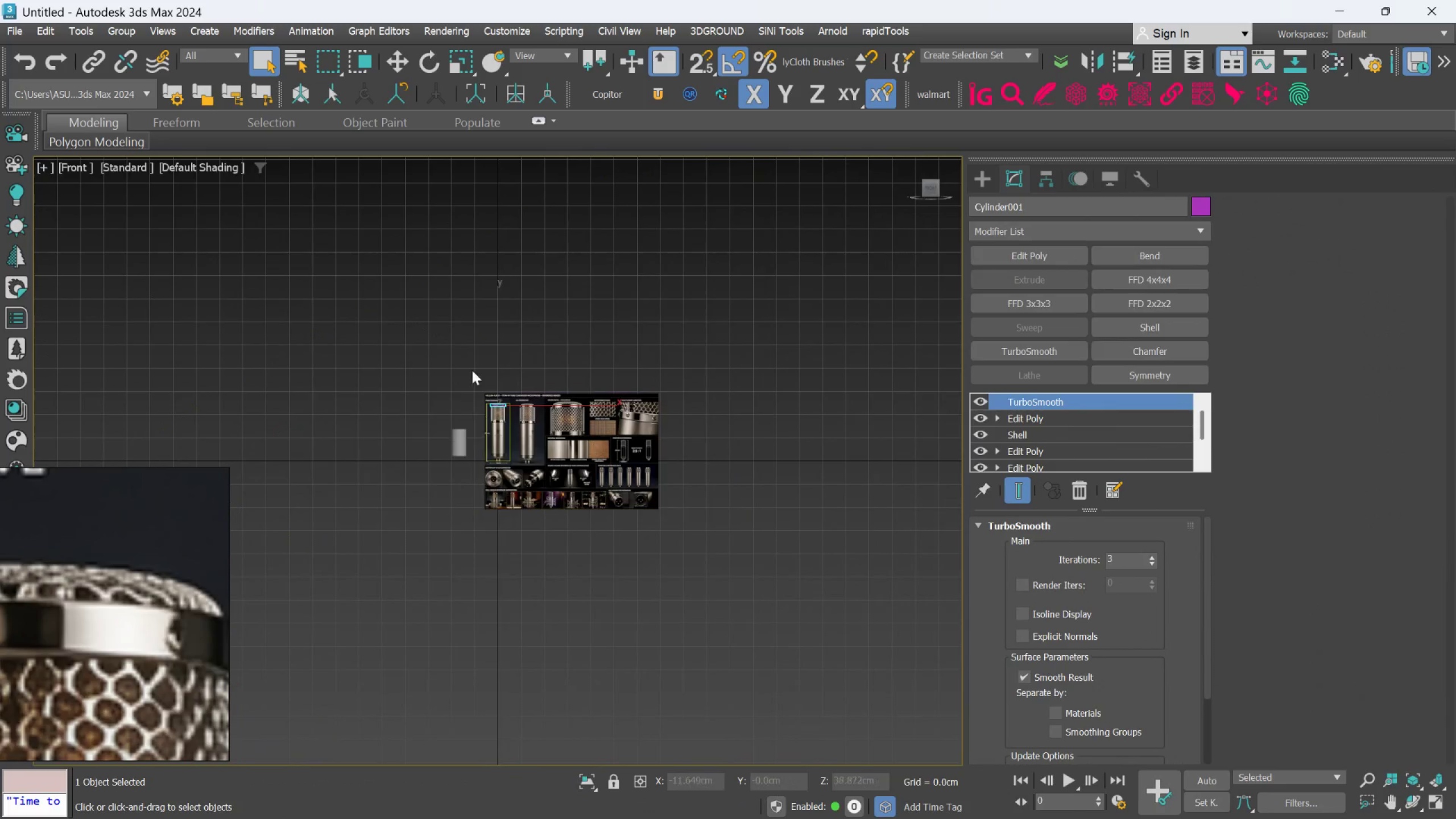 
scroll: coordinate [514, 433], scroll_direction: up, amount: 11.0
 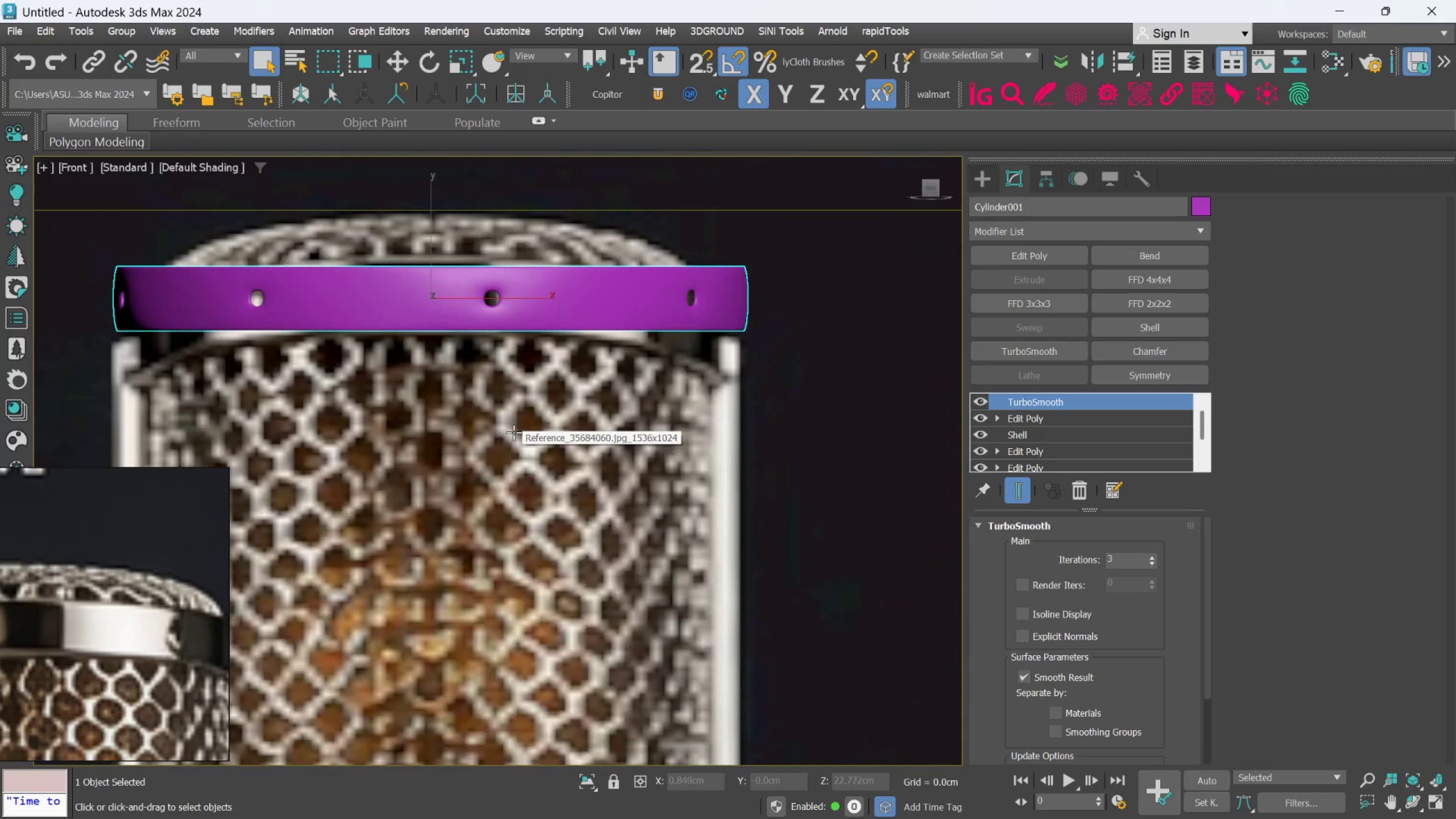 
scroll: coordinate [514, 431], scroll_direction: down, amount: 2.0
 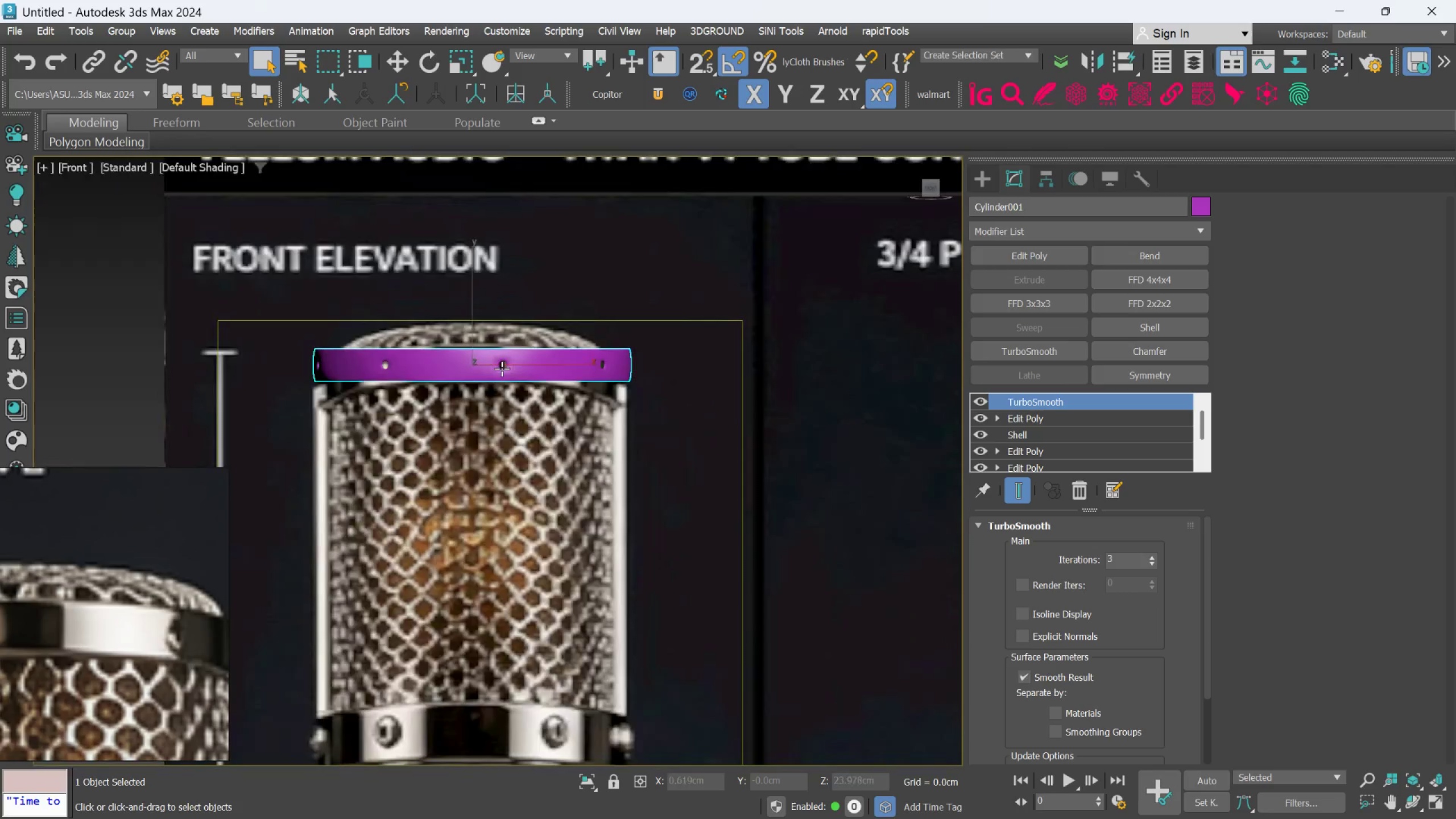 
scroll: coordinate [502, 369], scroll_direction: up, amount: 3.0
 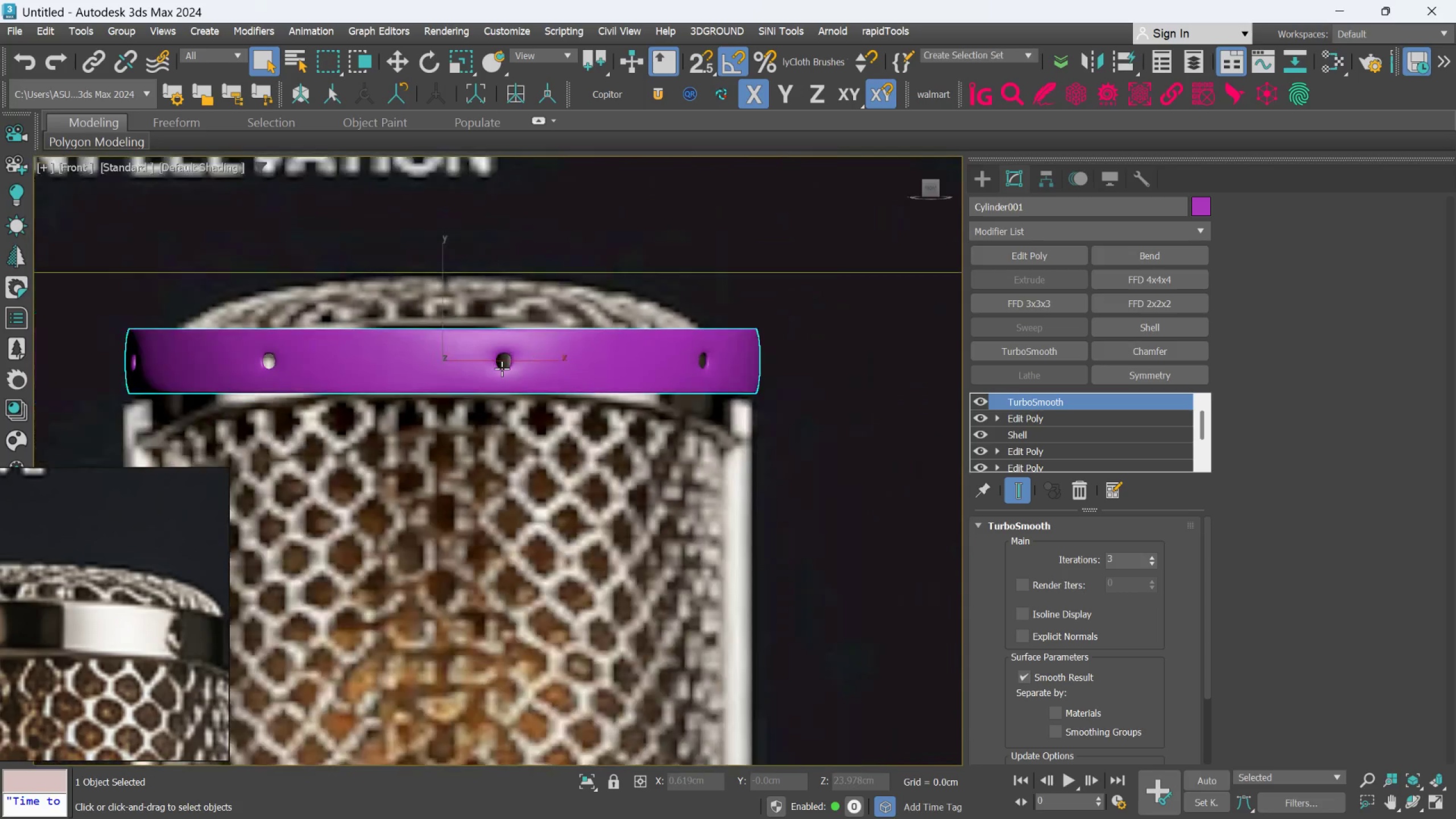 
scroll: coordinate [419, 424], scroll_direction: down, amount: 9.0
 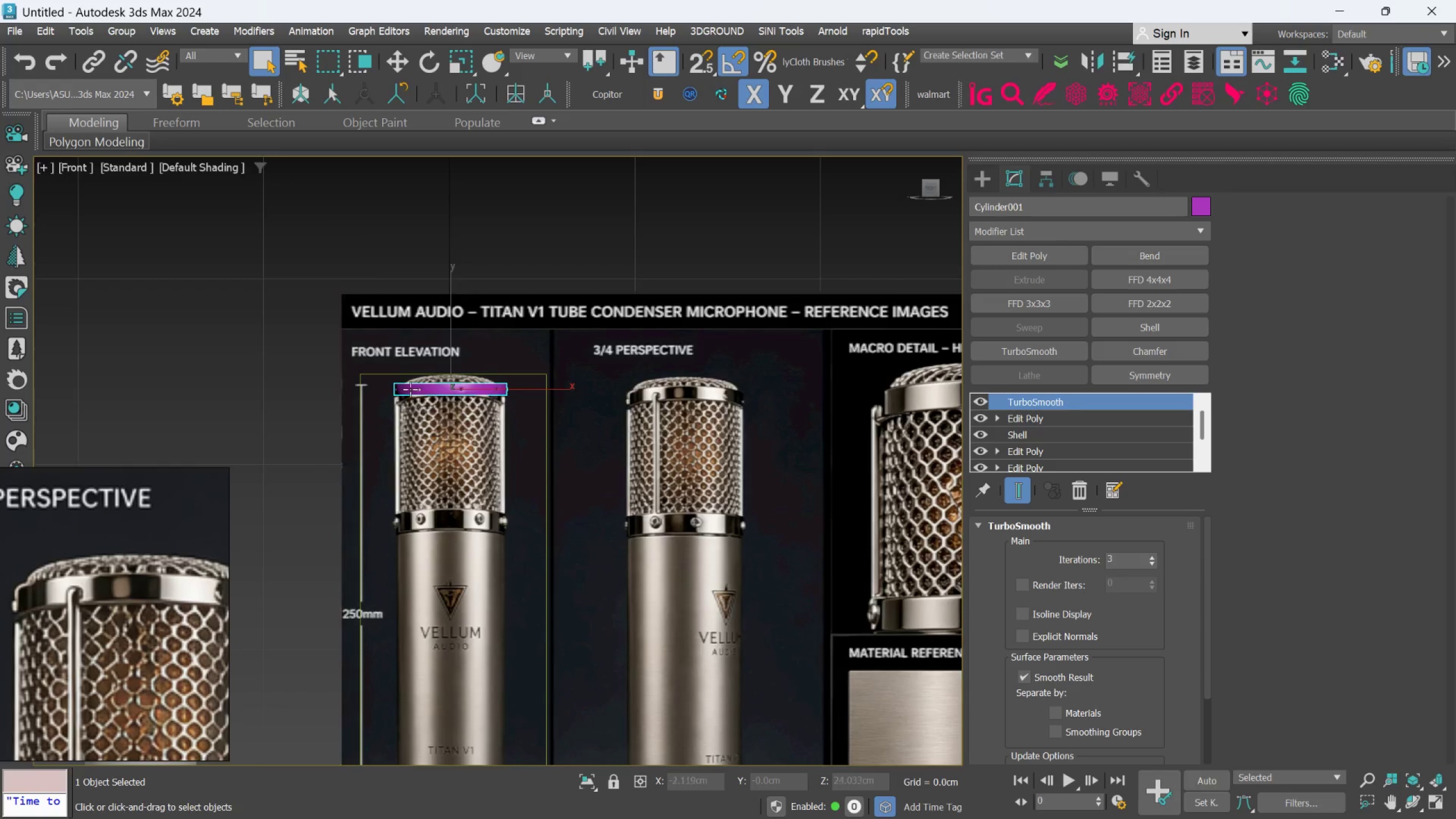 
scroll: coordinate [410, 387], scroll_direction: up, amount: 3.0
 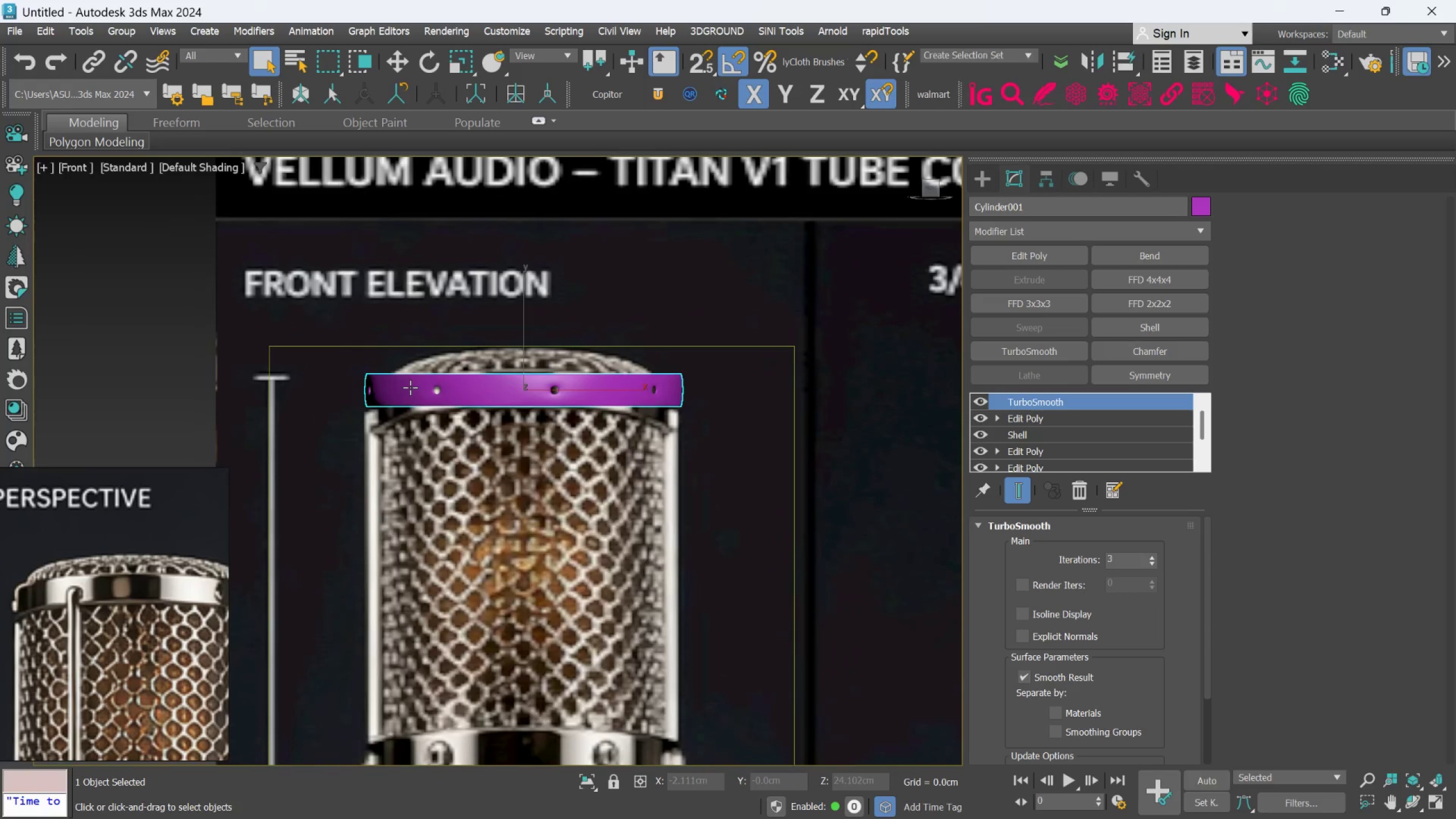 
scroll: coordinate [532, 407], scroll_direction: down, amount: 3.0
 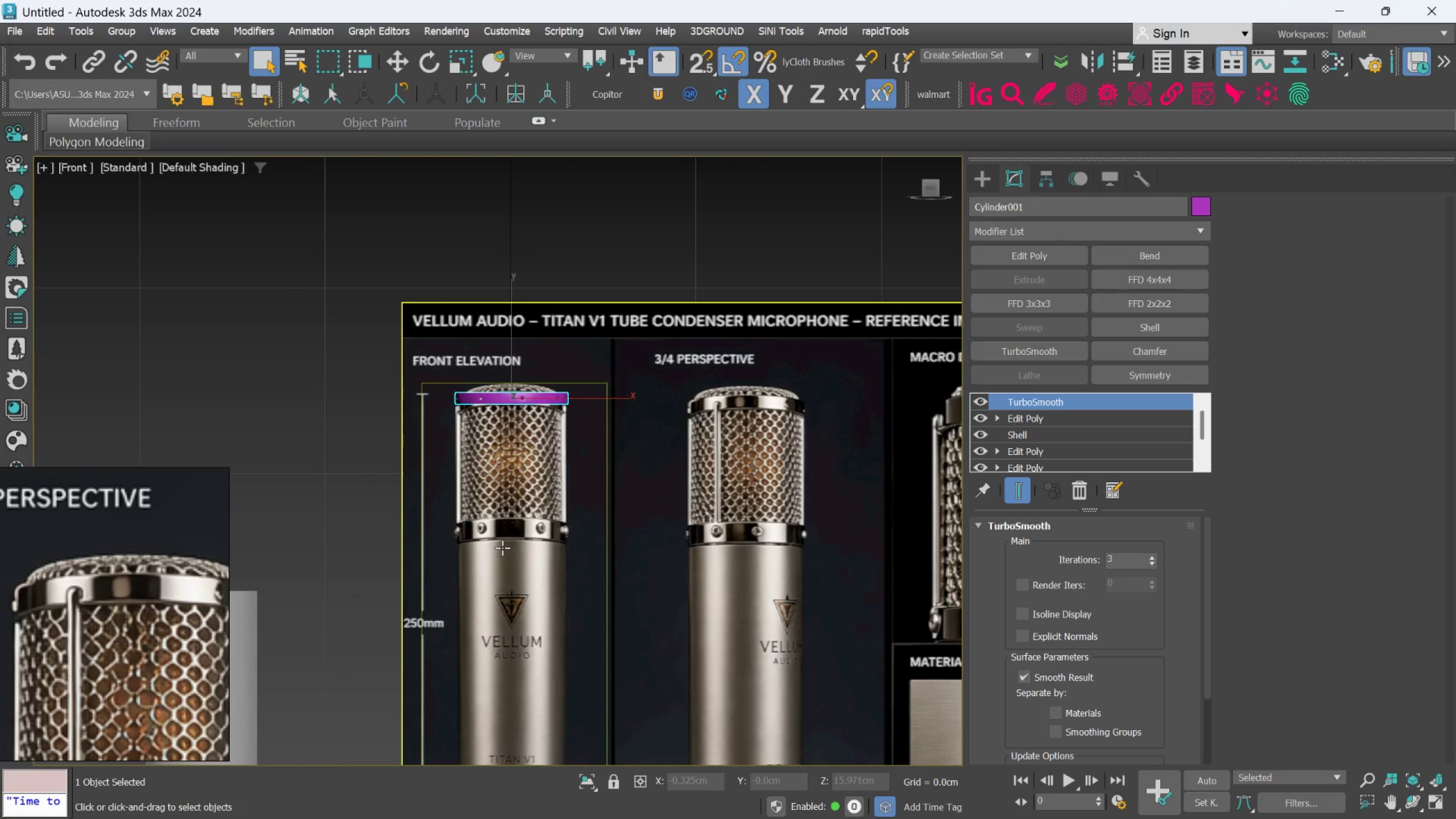 
scroll: coordinate [491, 535], scroll_direction: up, amount: 4.0
 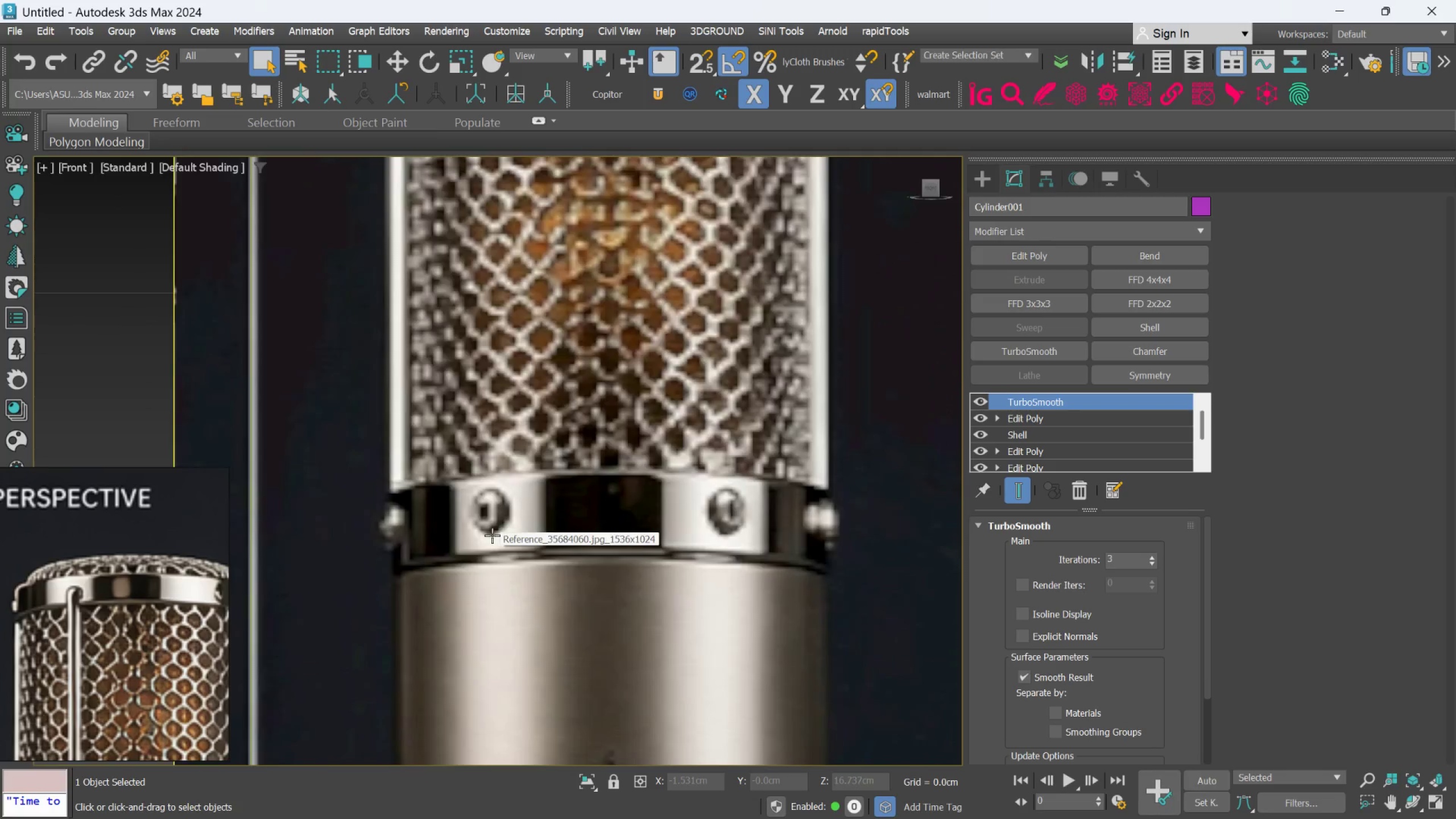 
scroll: coordinate [502, 580], scroll_direction: down, amount: 3.0
 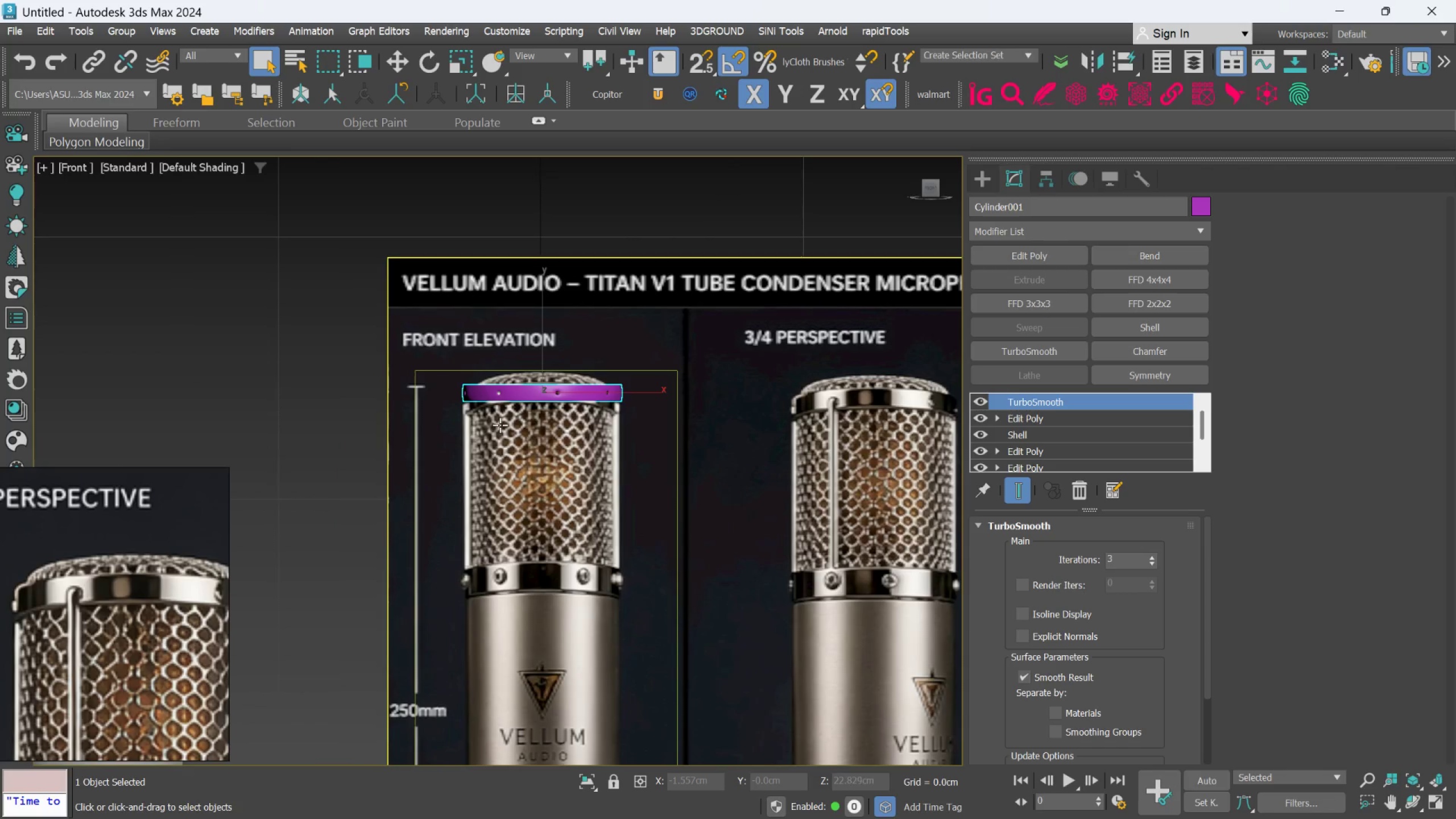 